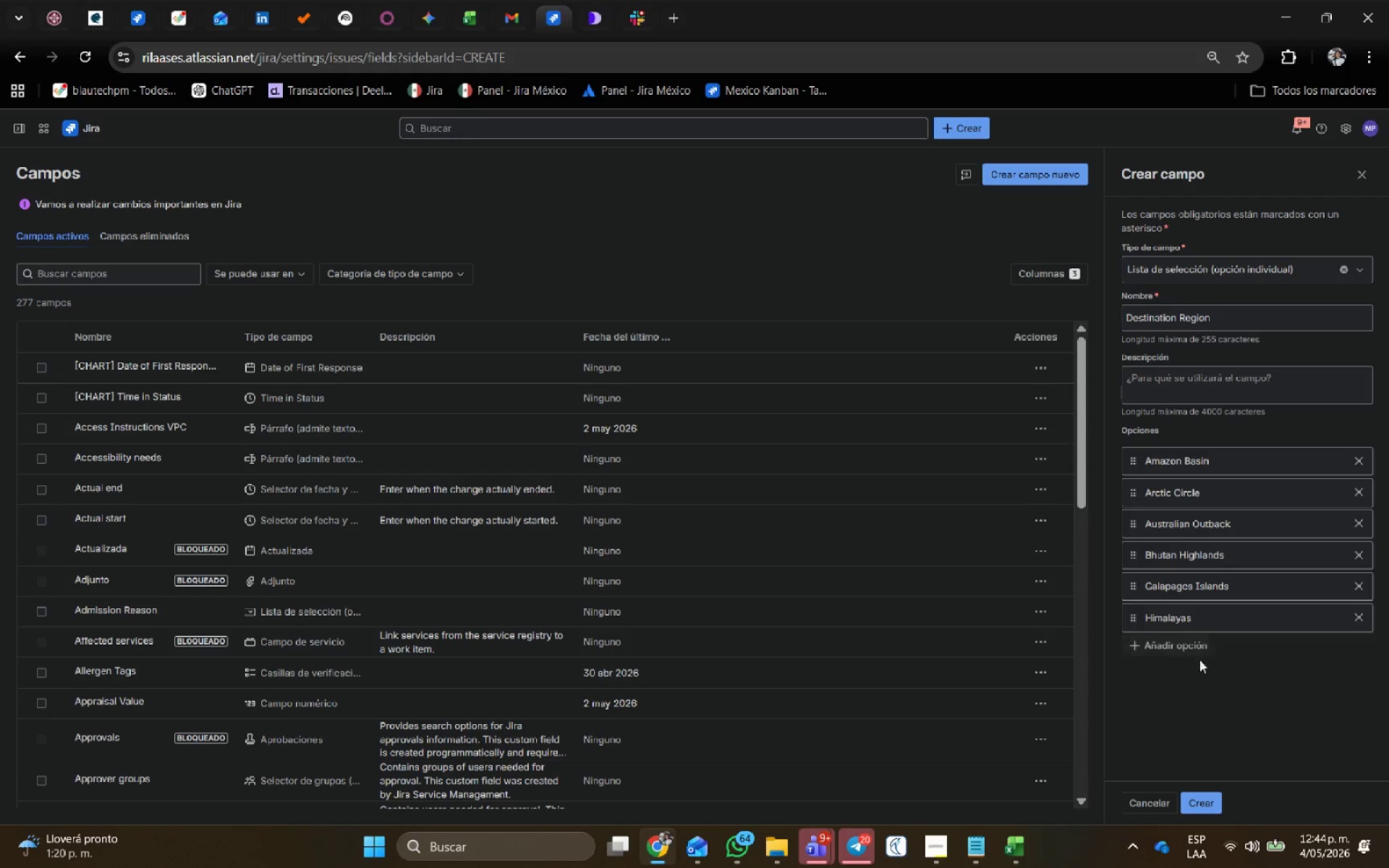 
key(Alt+Tab)
 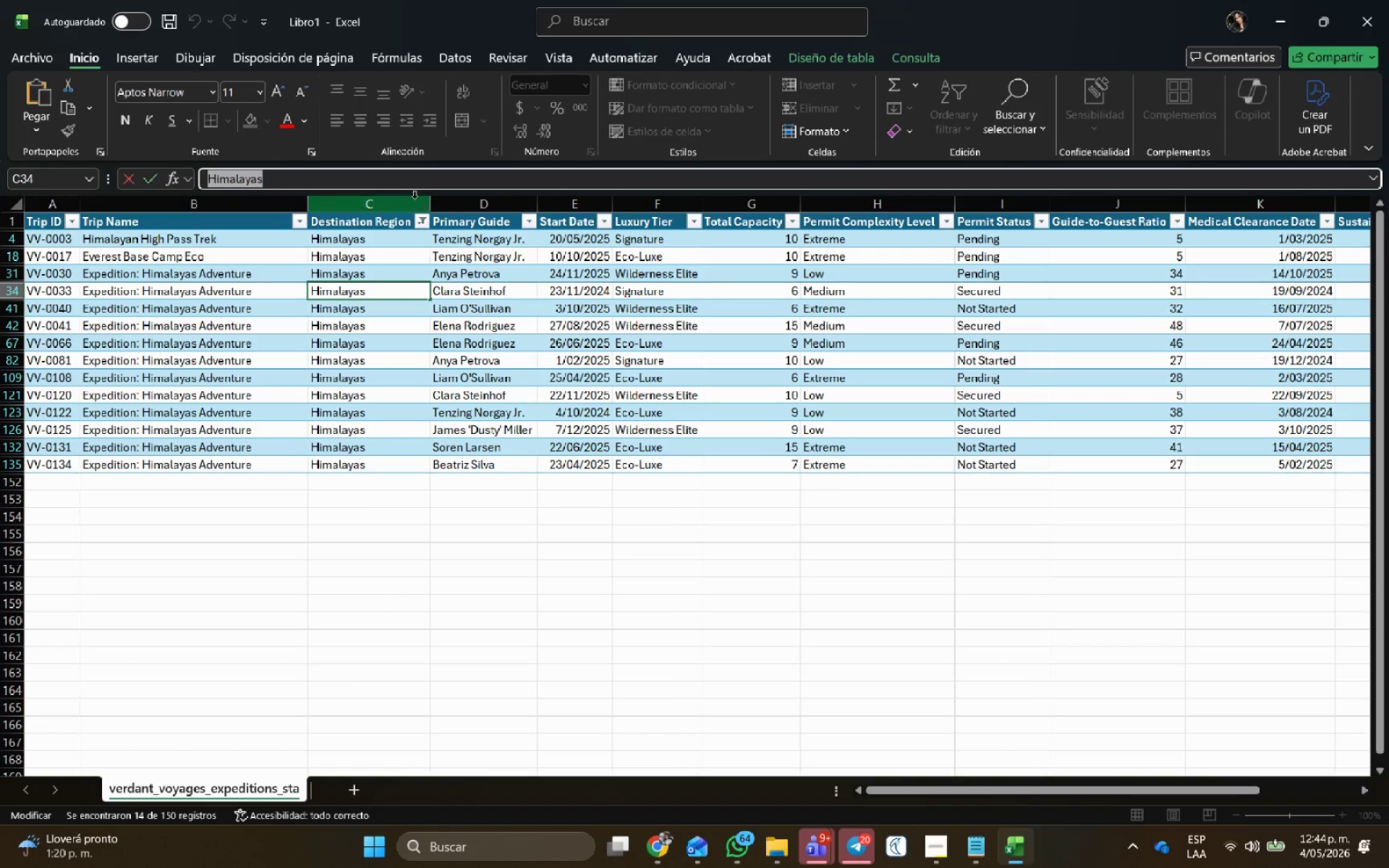 
left_click([420, 220])
 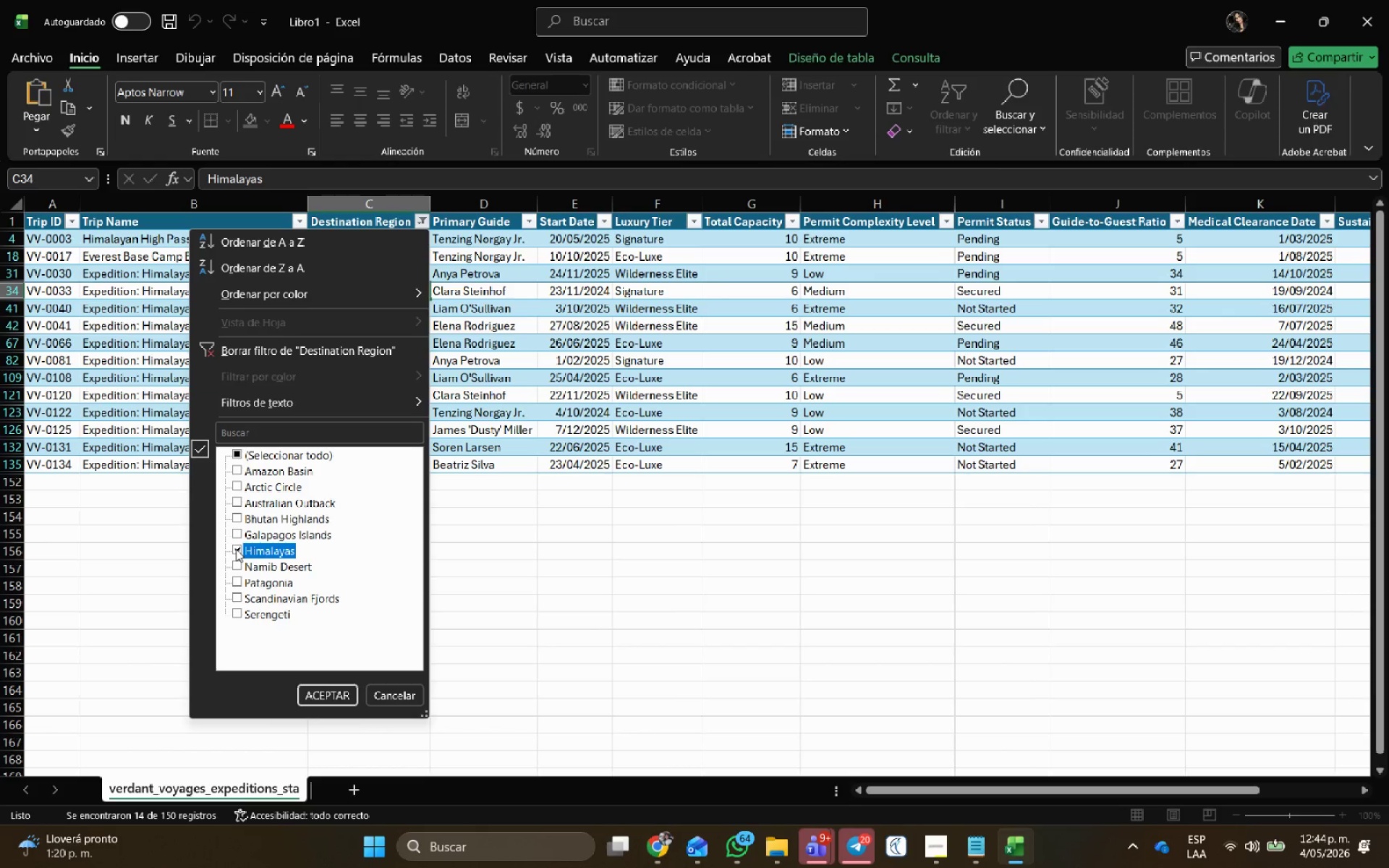 
left_click([236, 567])
 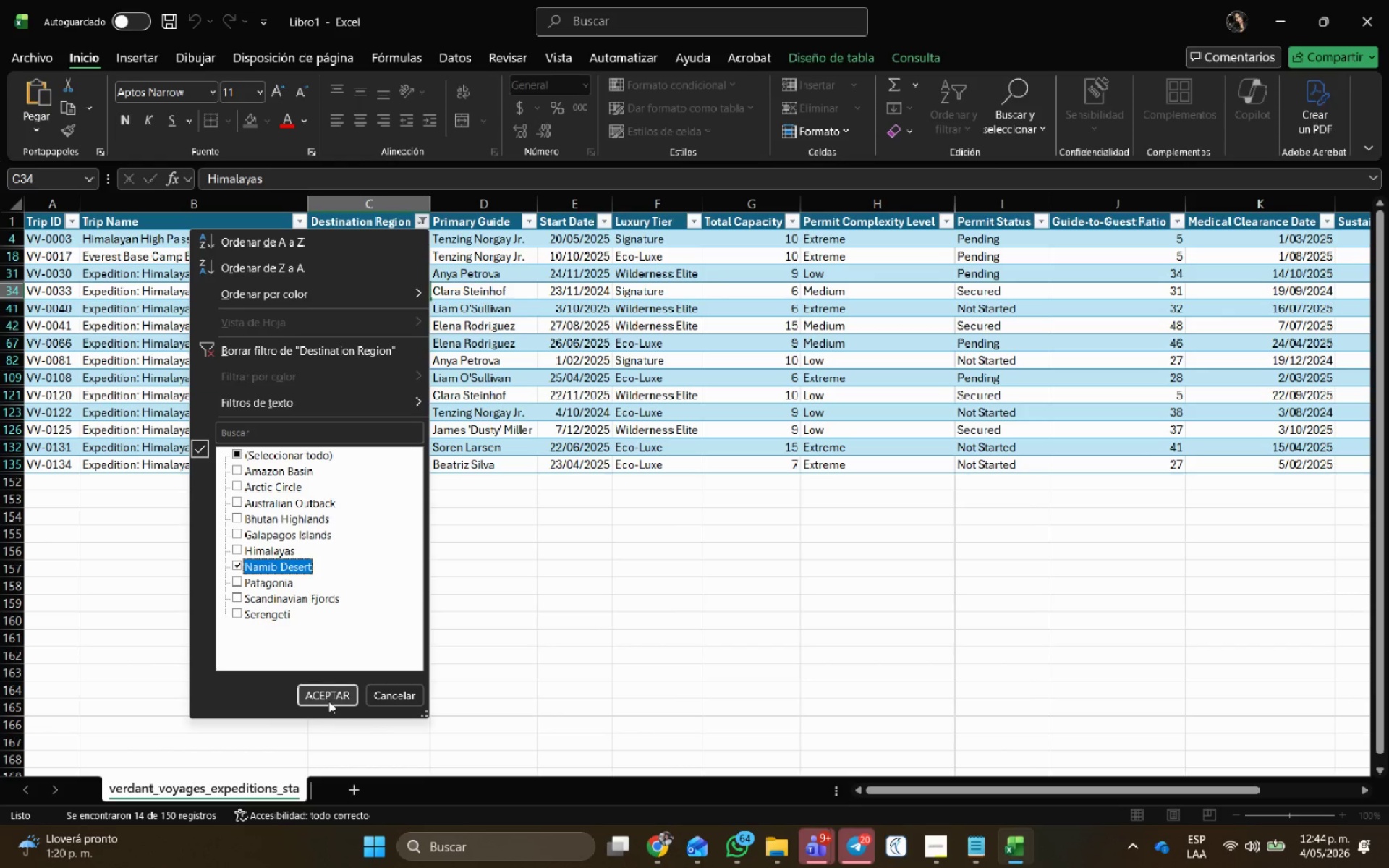 
left_click([328, 701])
 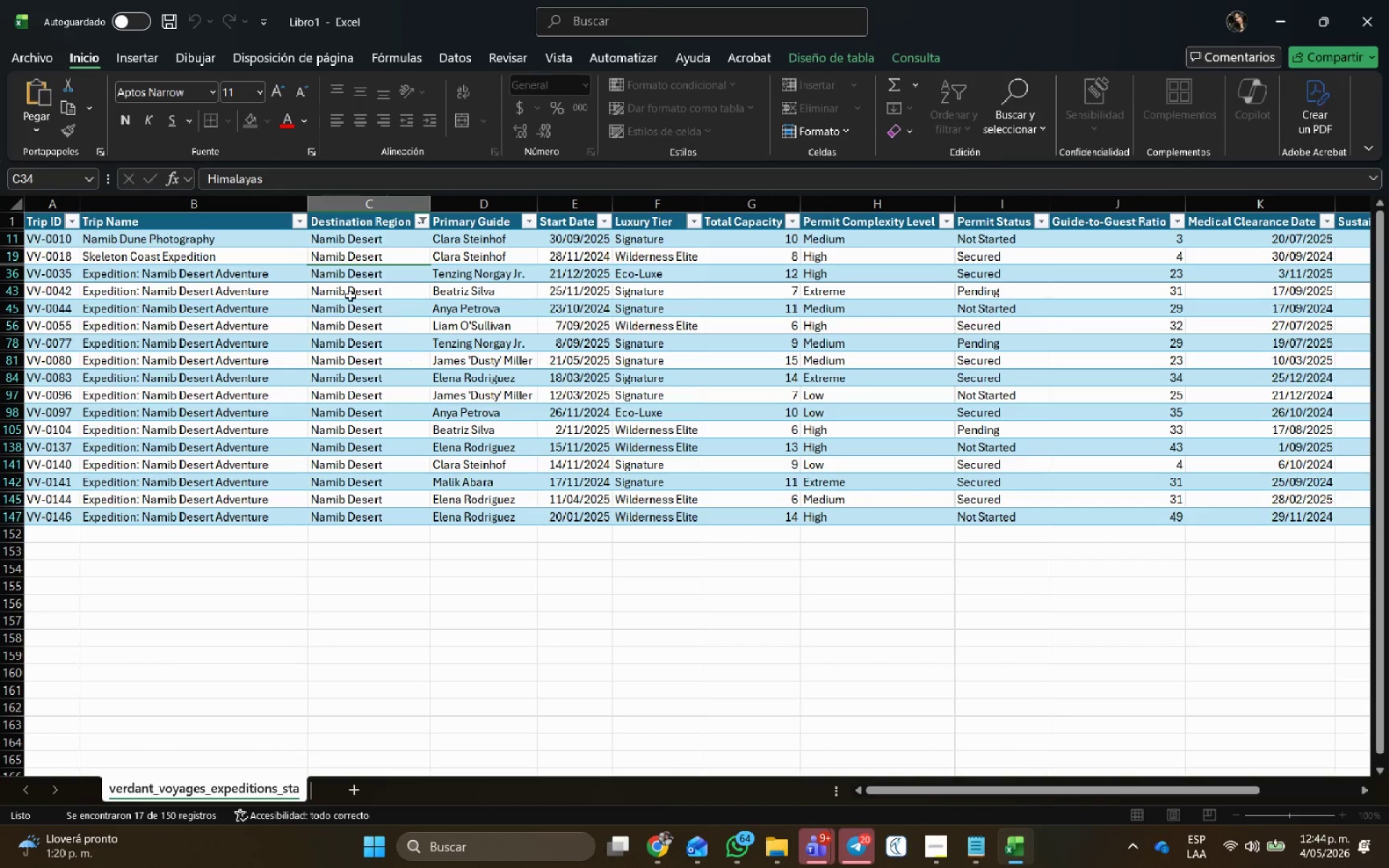 
left_click([347, 294])
 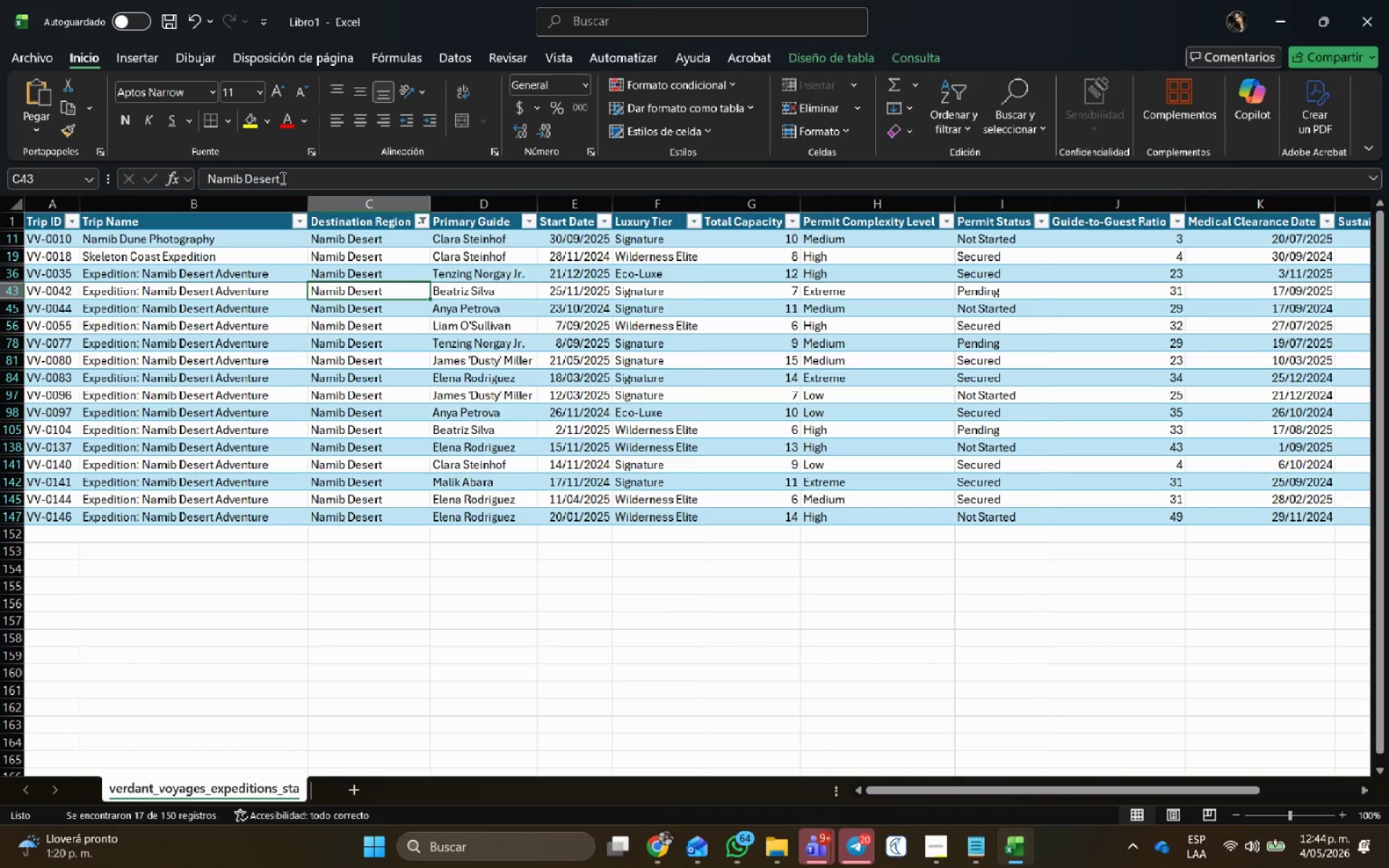 
left_click_drag(start_coordinate=[293, 181], to_coordinate=[32, 179])
 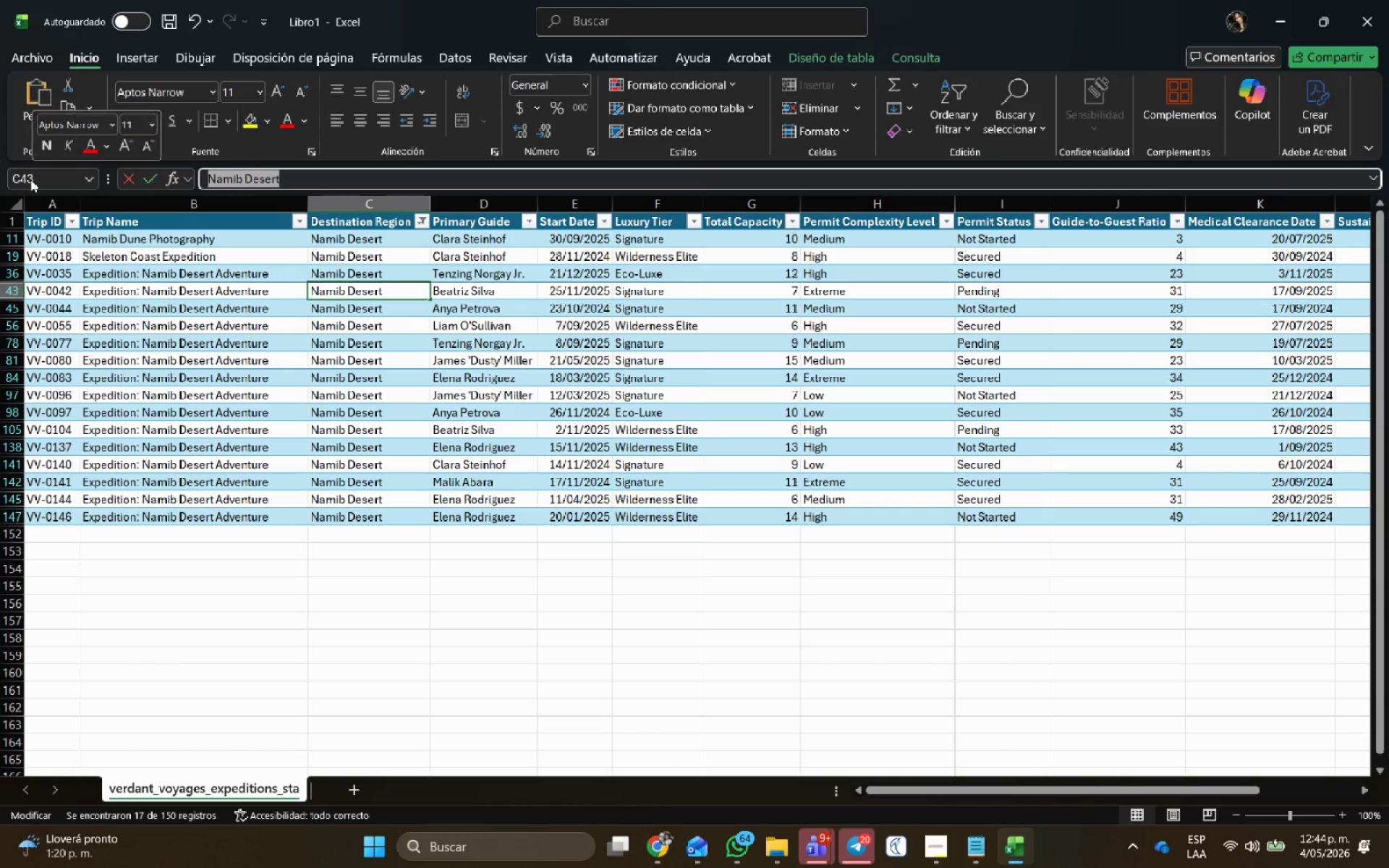 
key(Control+C)
 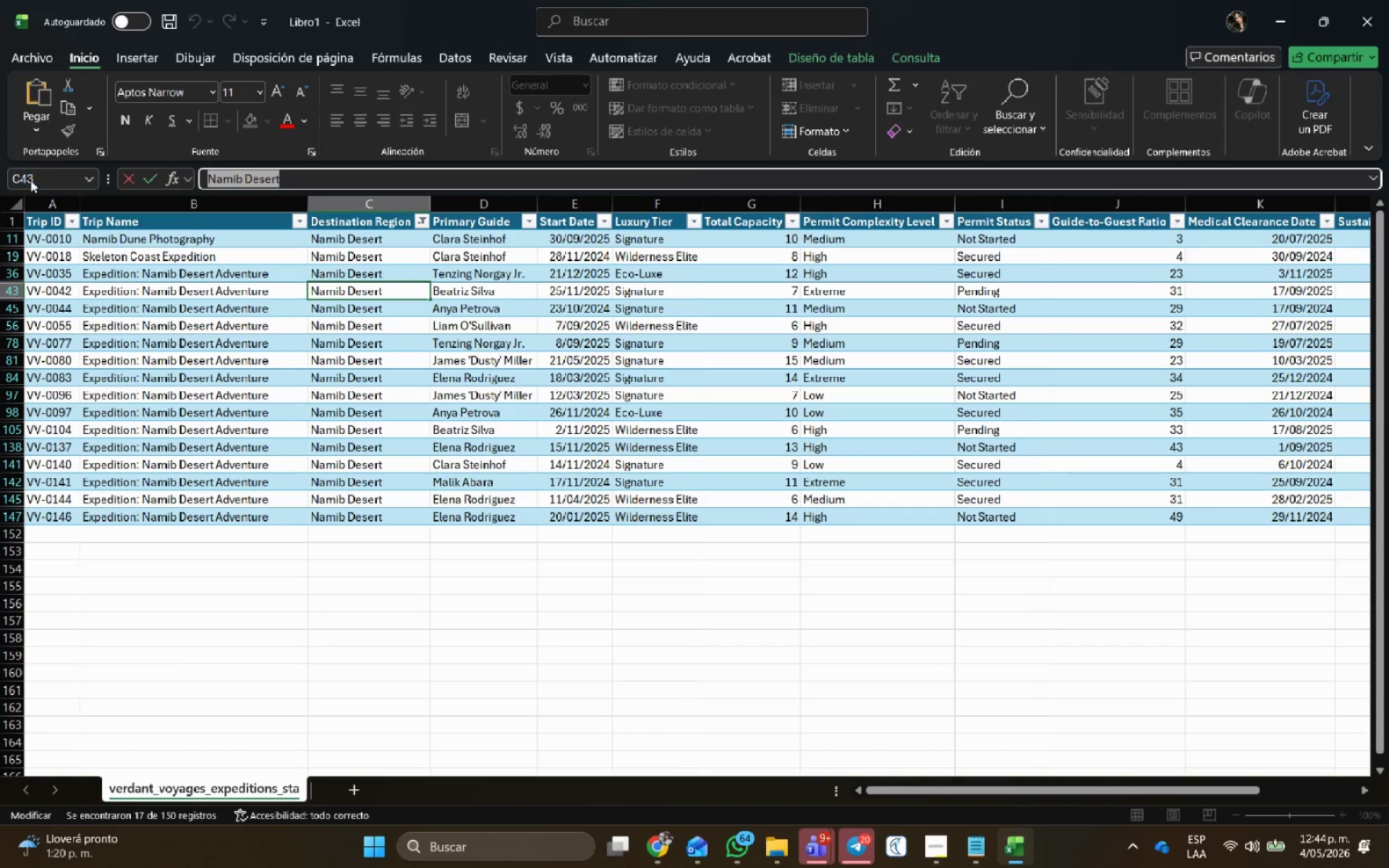 
key(Control+C)
 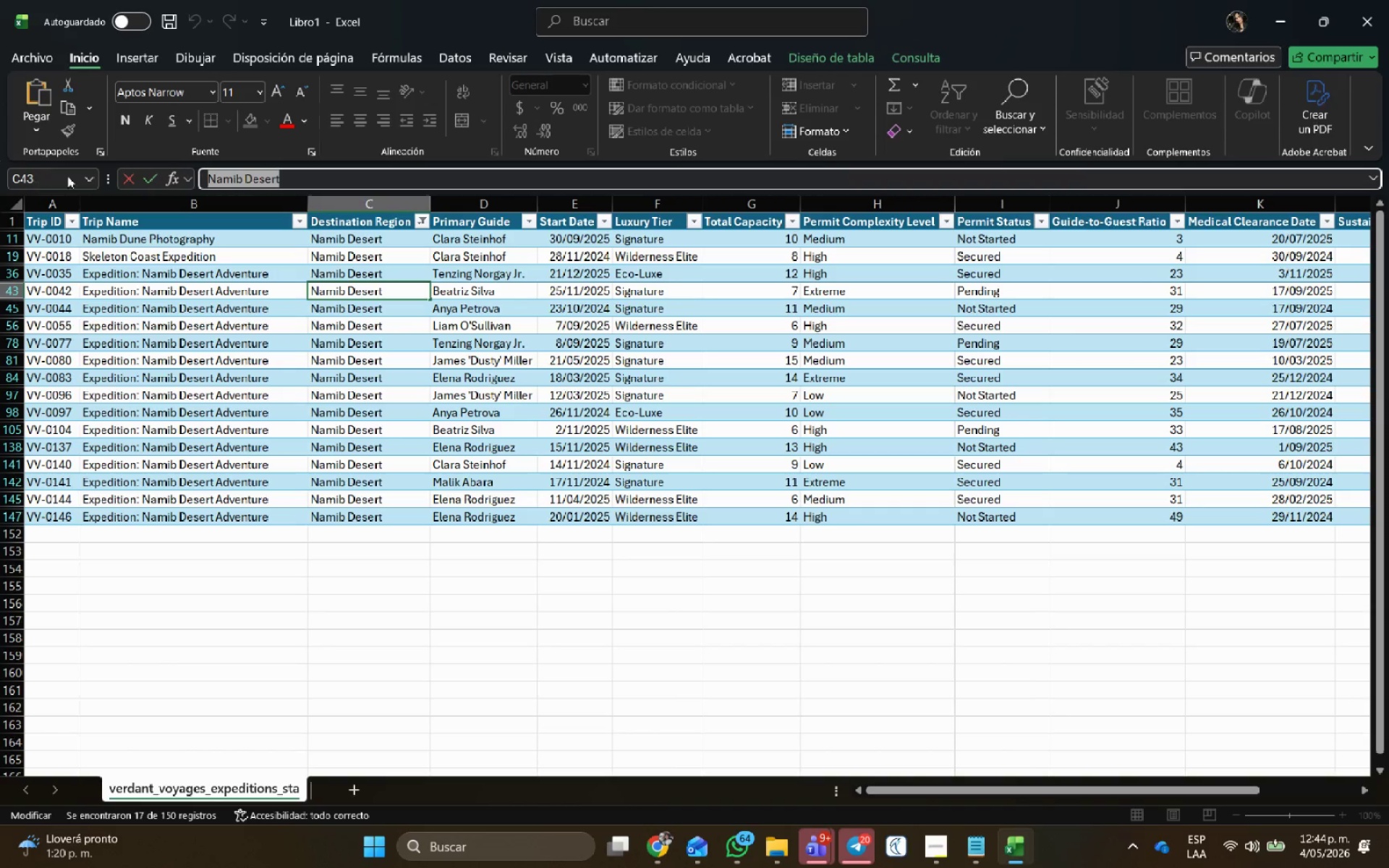 
key(Alt+AltLeft)
 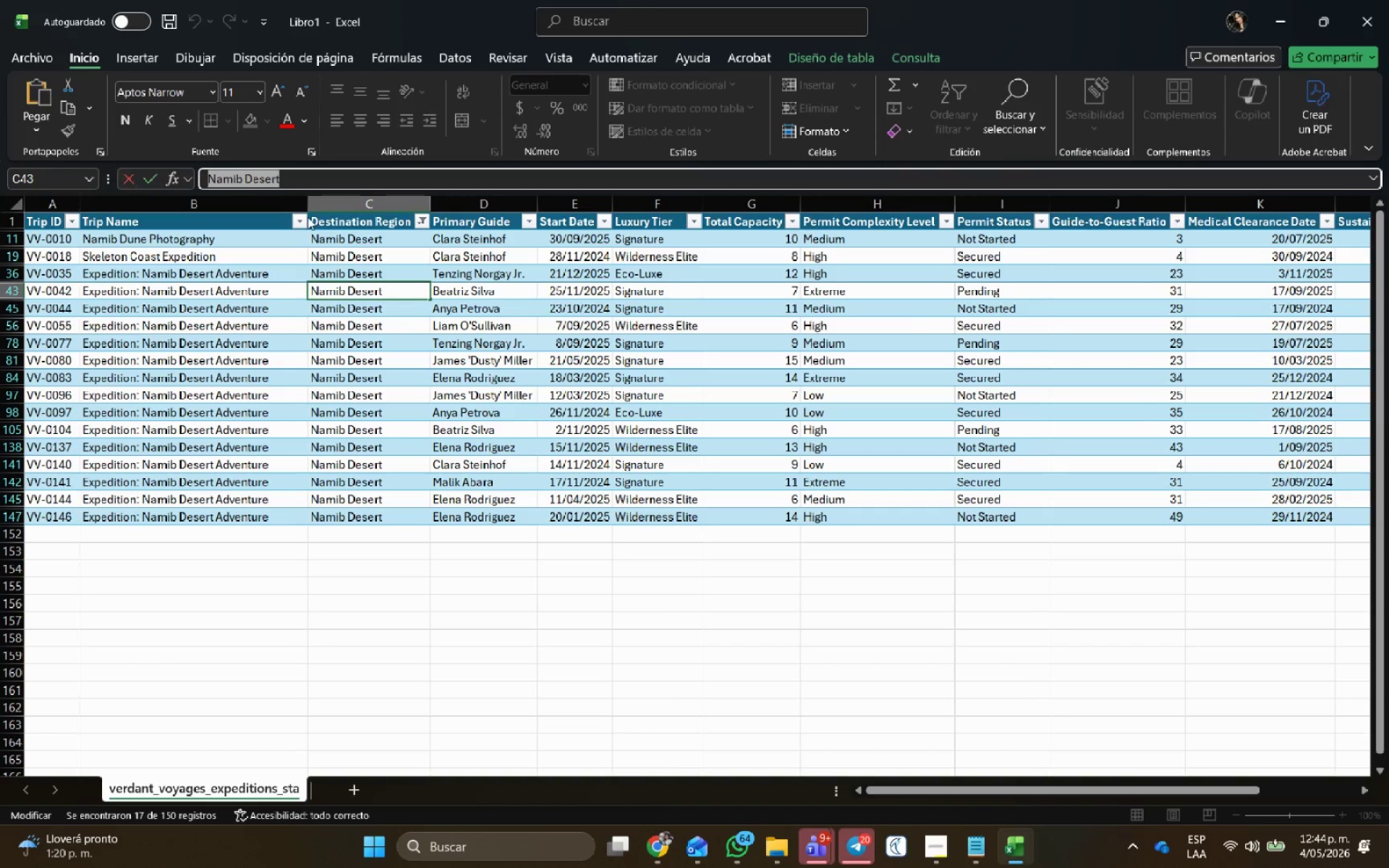 
key(Alt+Tab)
 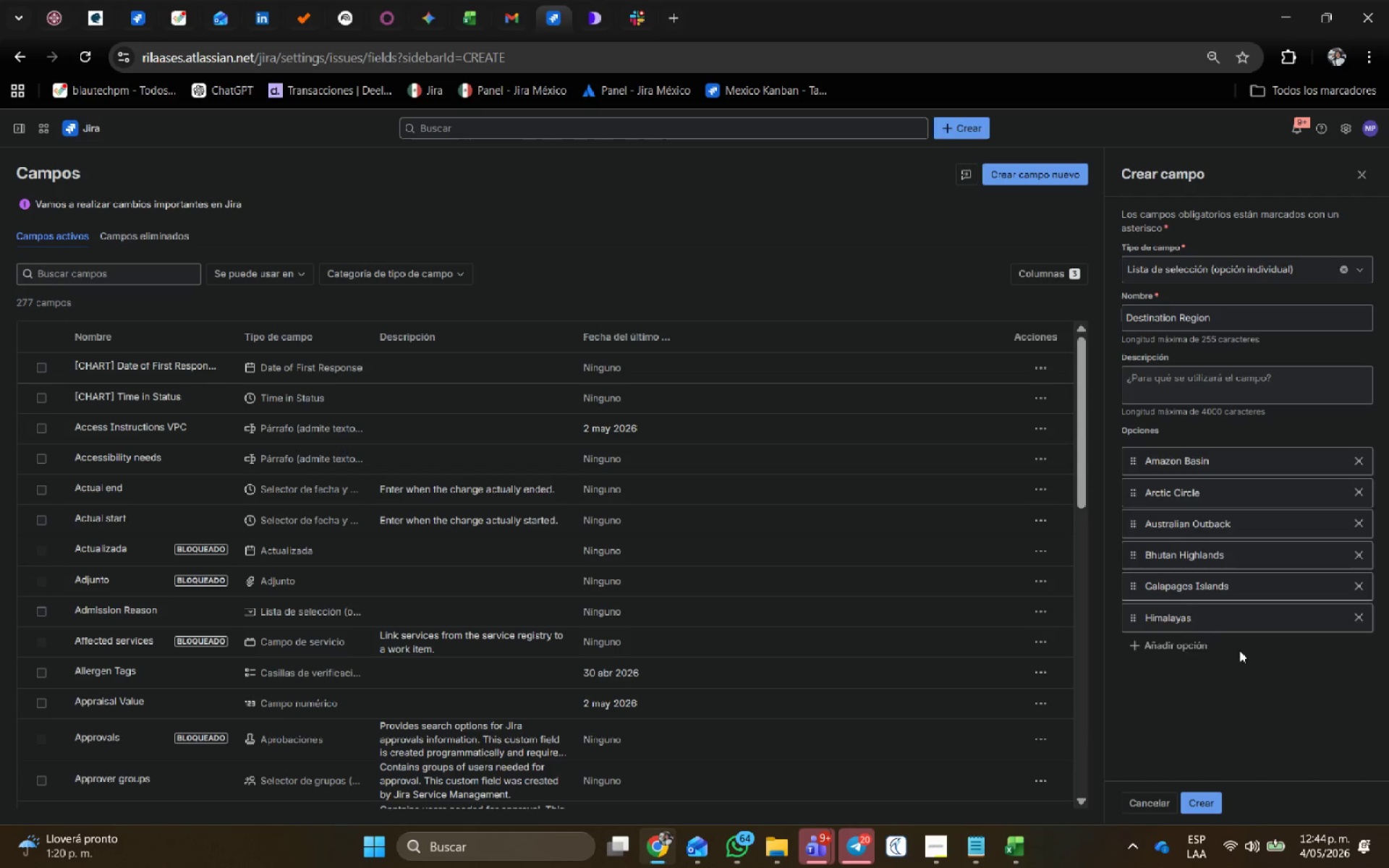 
left_click([1176, 644])
 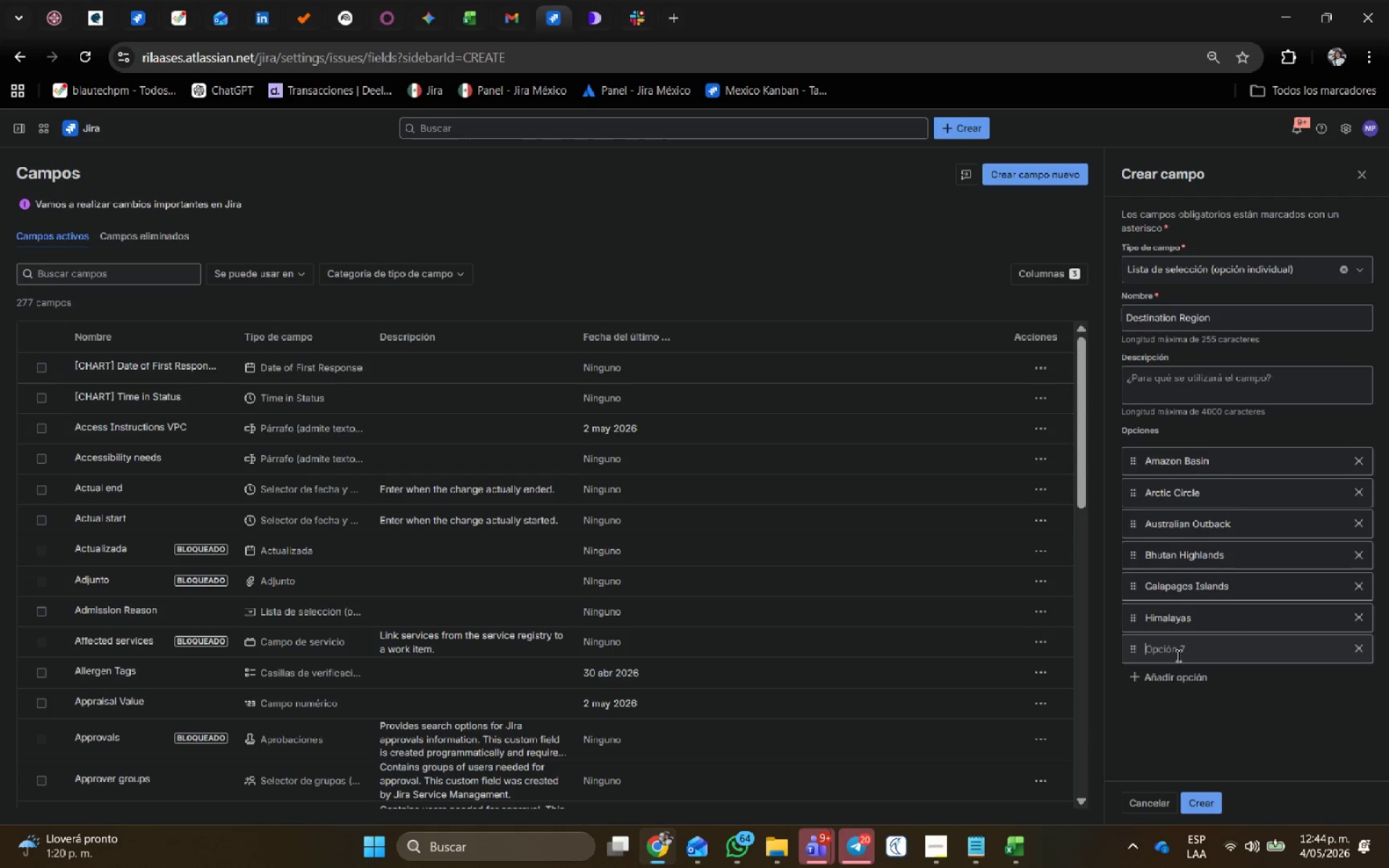 
left_click([1177, 655])
 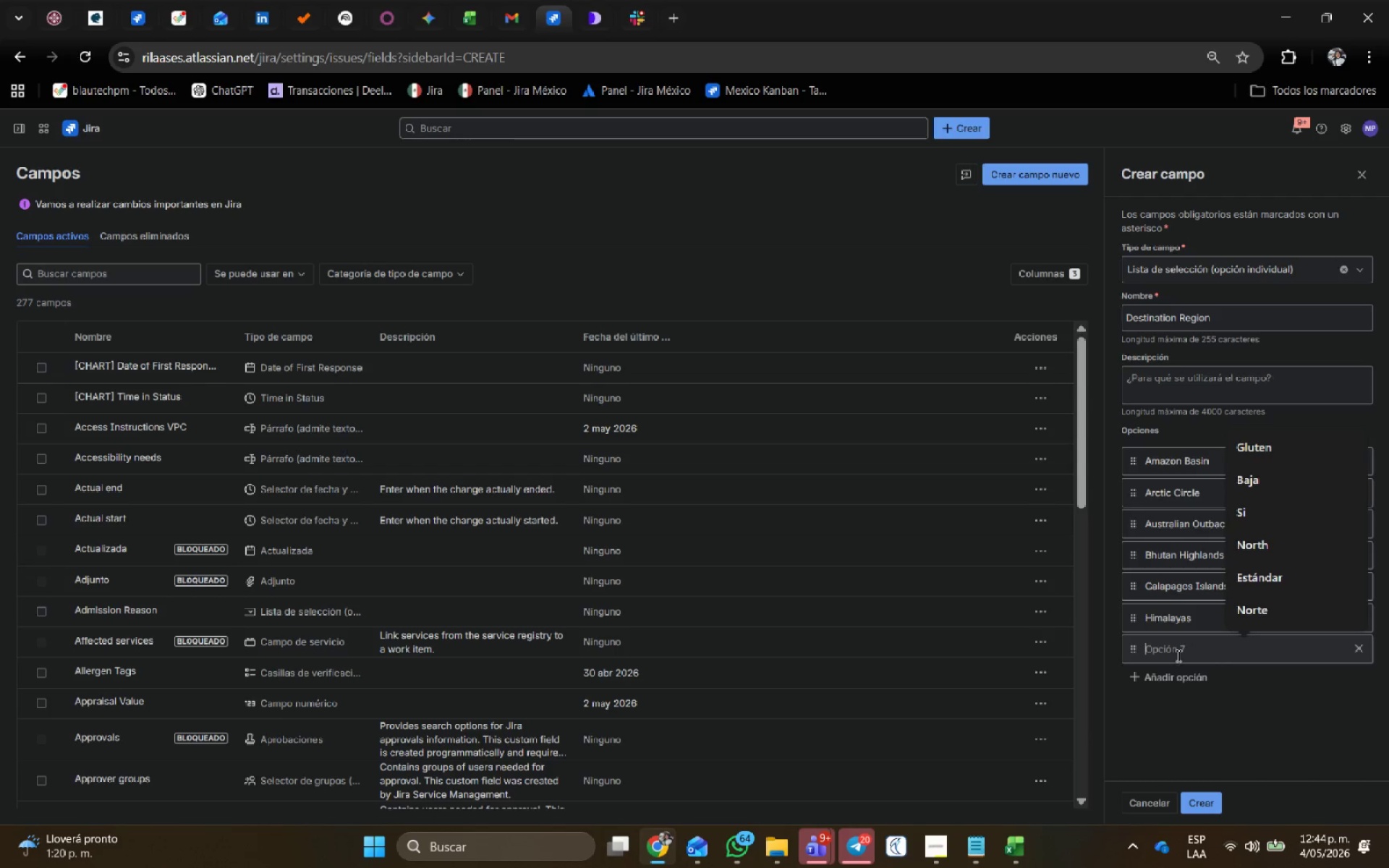 
key(Control+V)
 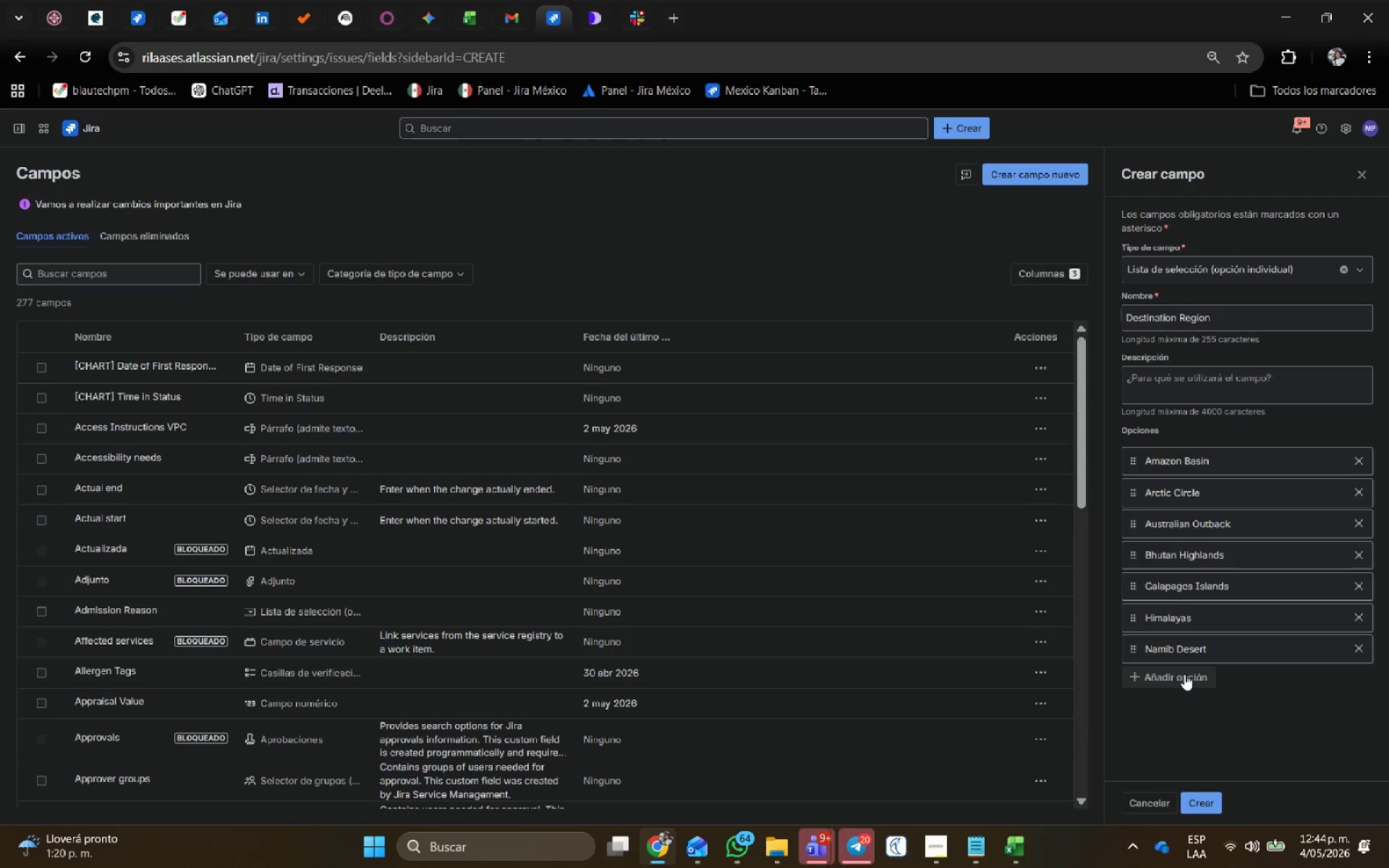 
key(Alt+AltLeft)
 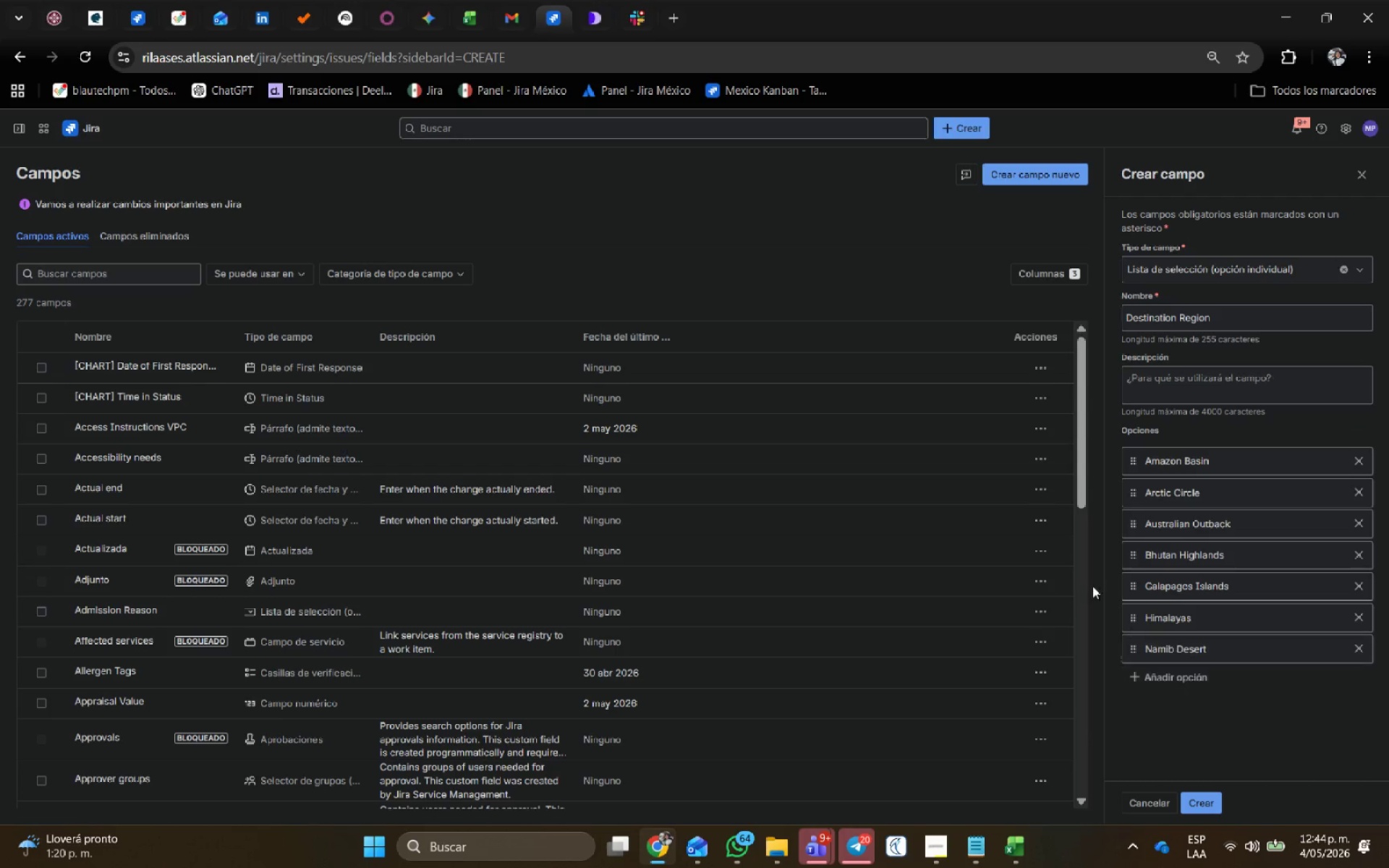 
key(Alt+Tab)
 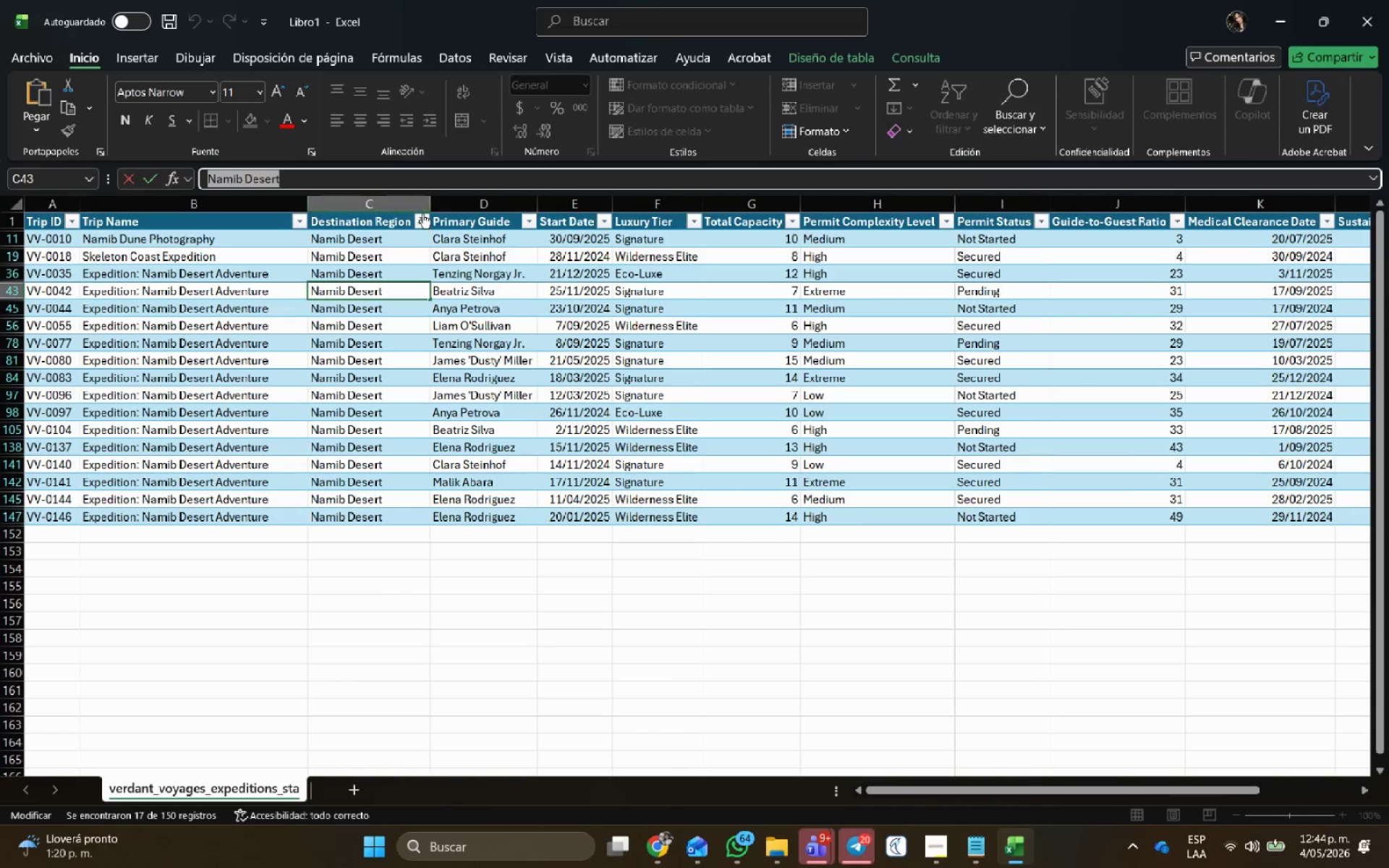 
left_click([425, 214])
 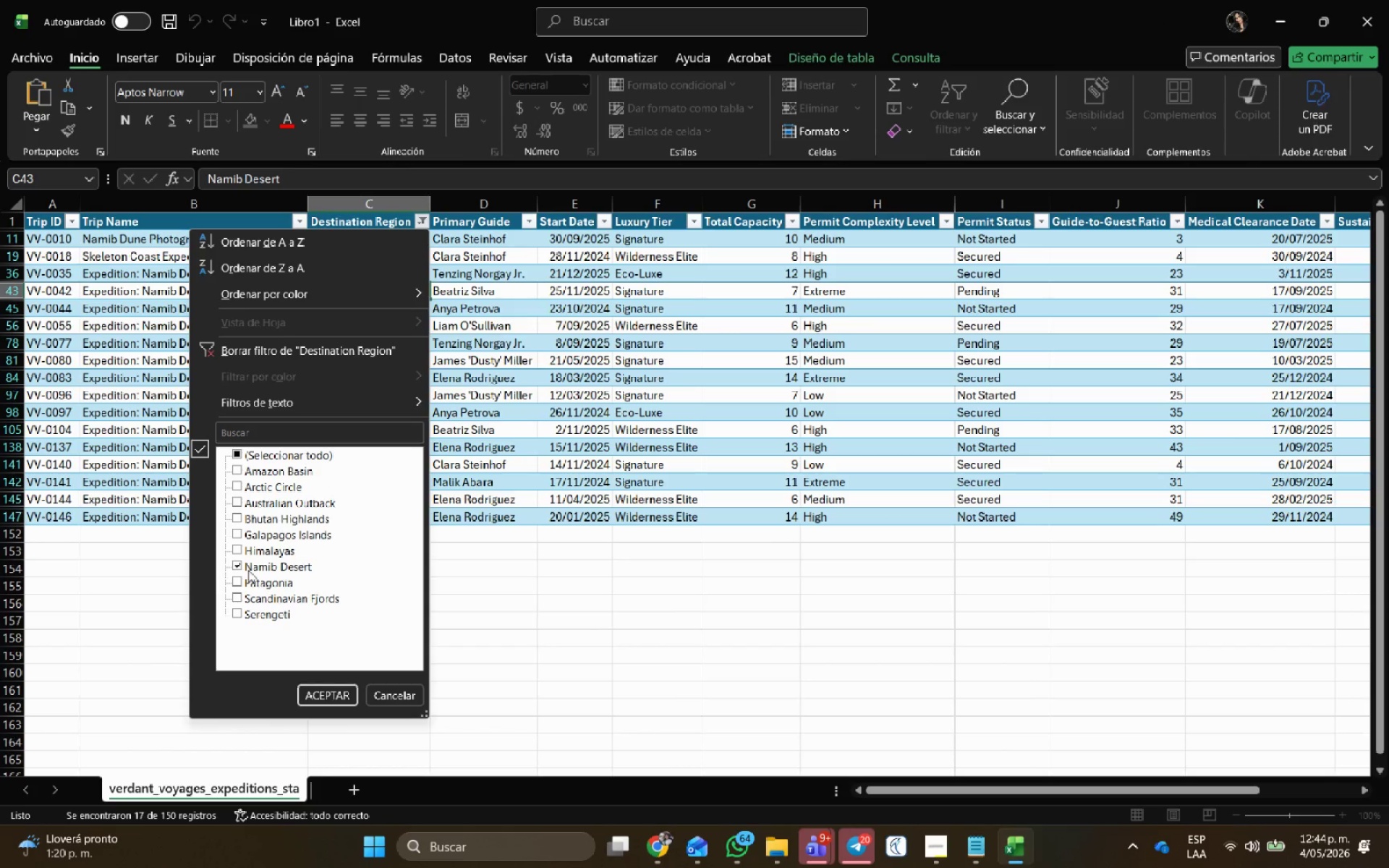 
left_click([248, 570])
 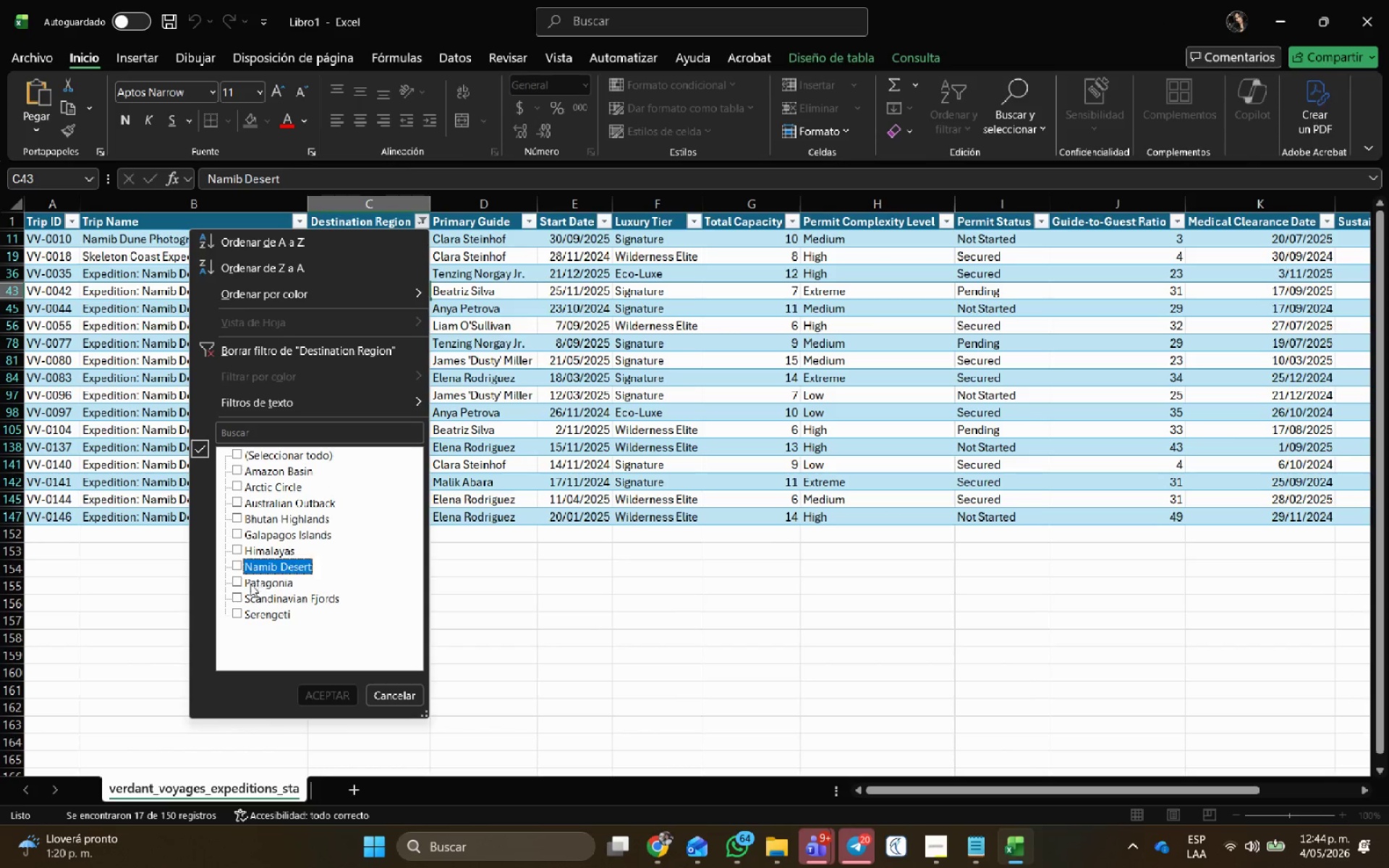 
left_click([250, 584])
 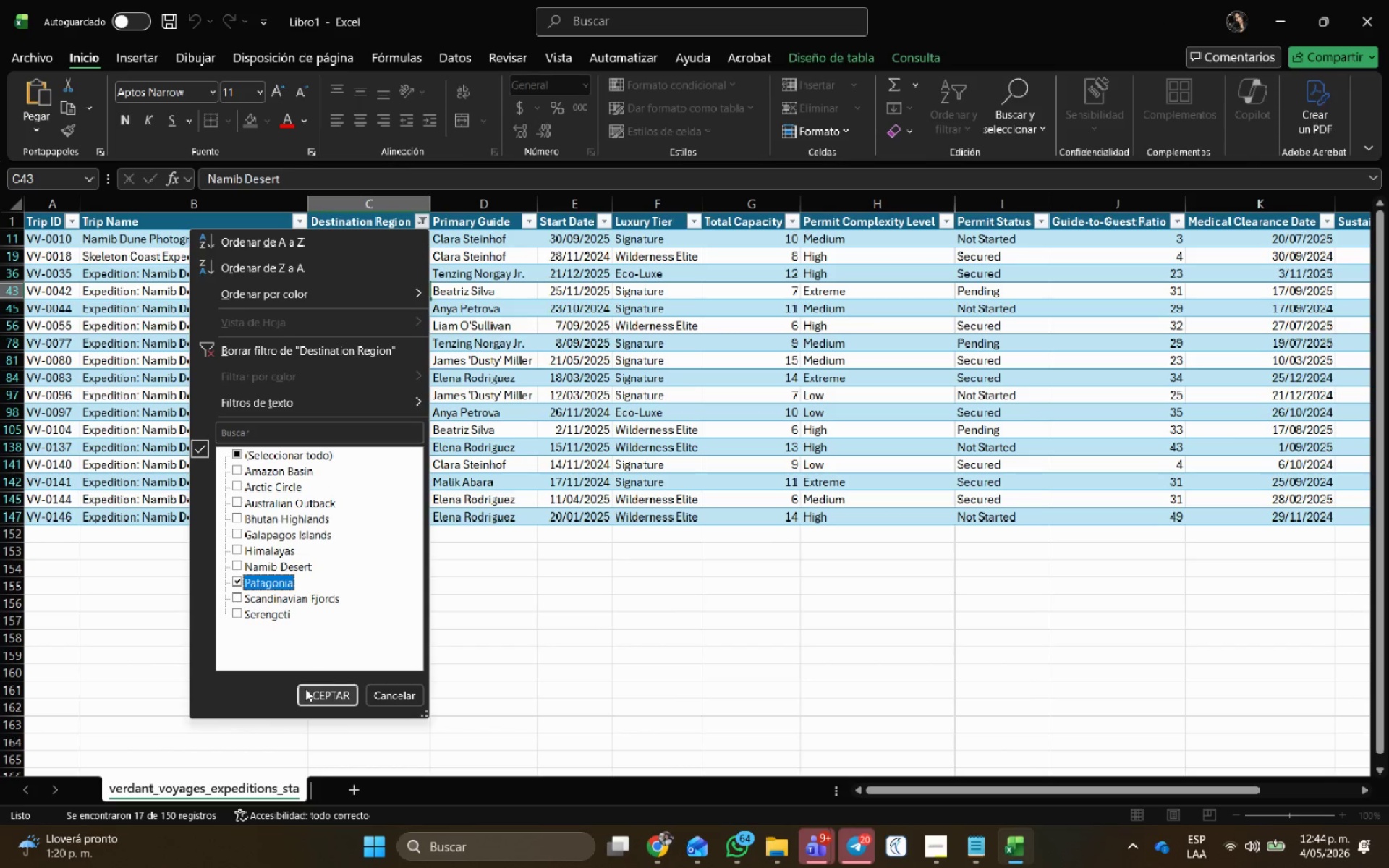 
left_click([321, 693])
 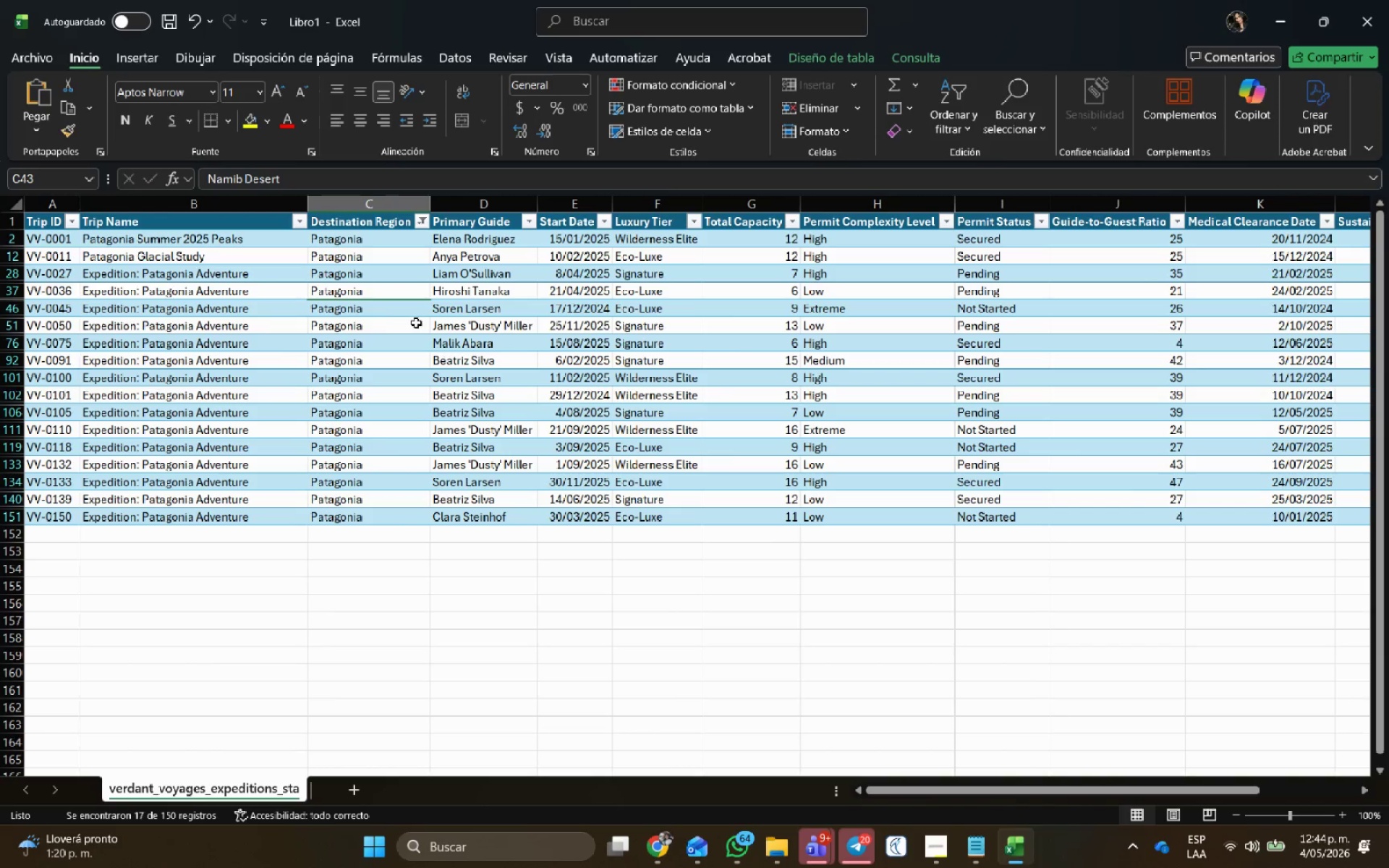 
left_click([370, 327])
 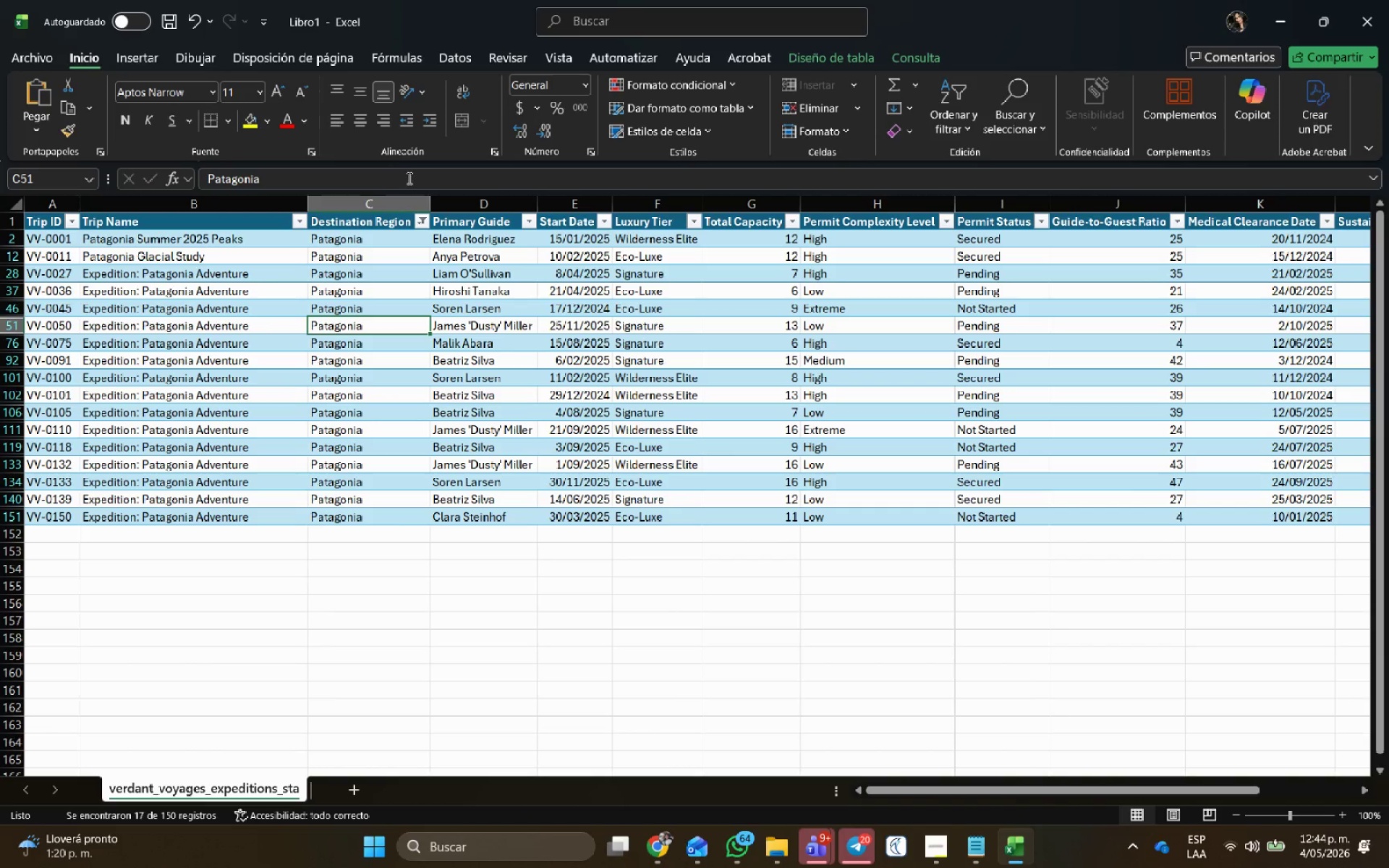 
left_click_drag(start_coordinate=[364, 171], to_coordinate=[0, 144])
 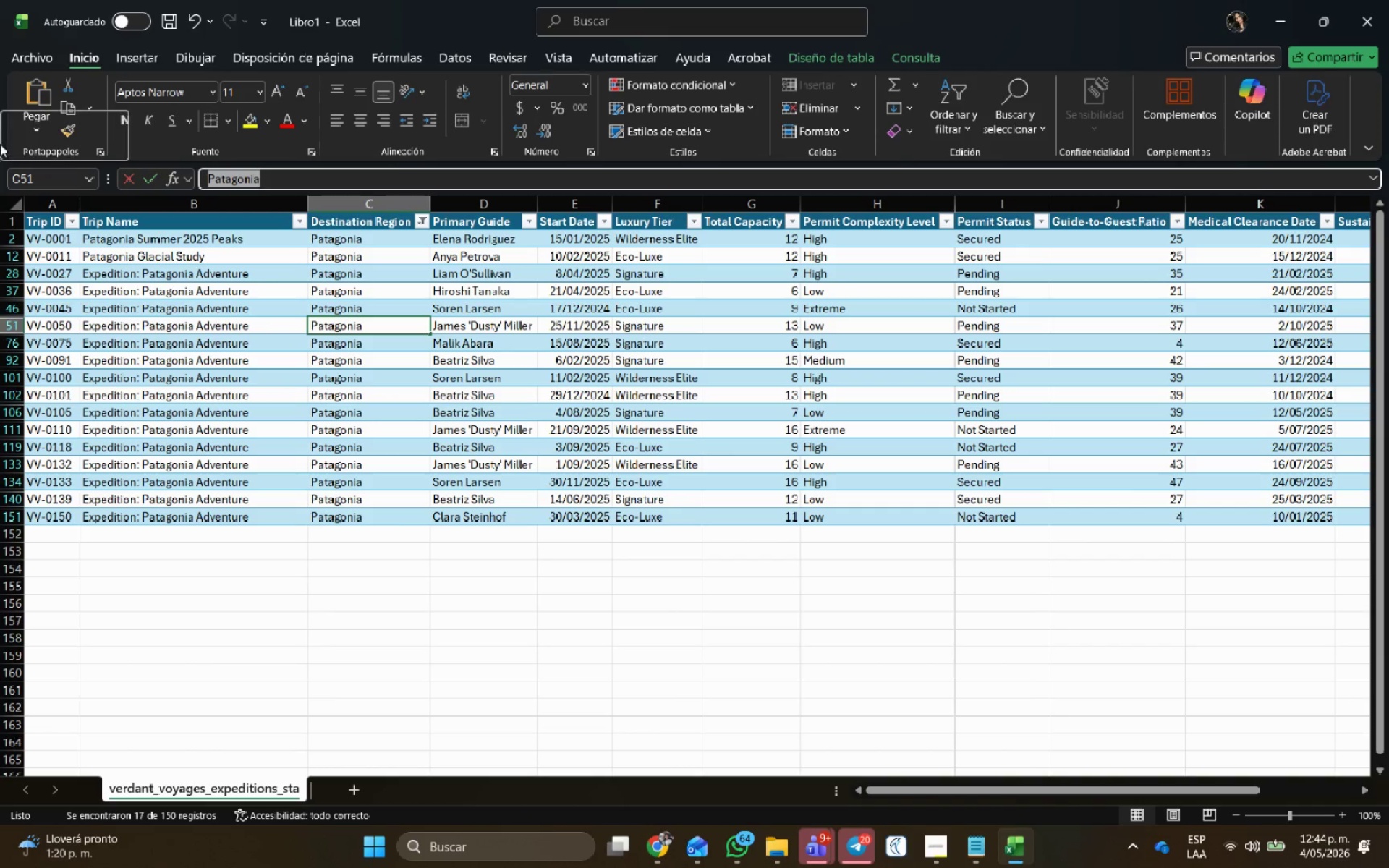 
key(Control+C)
 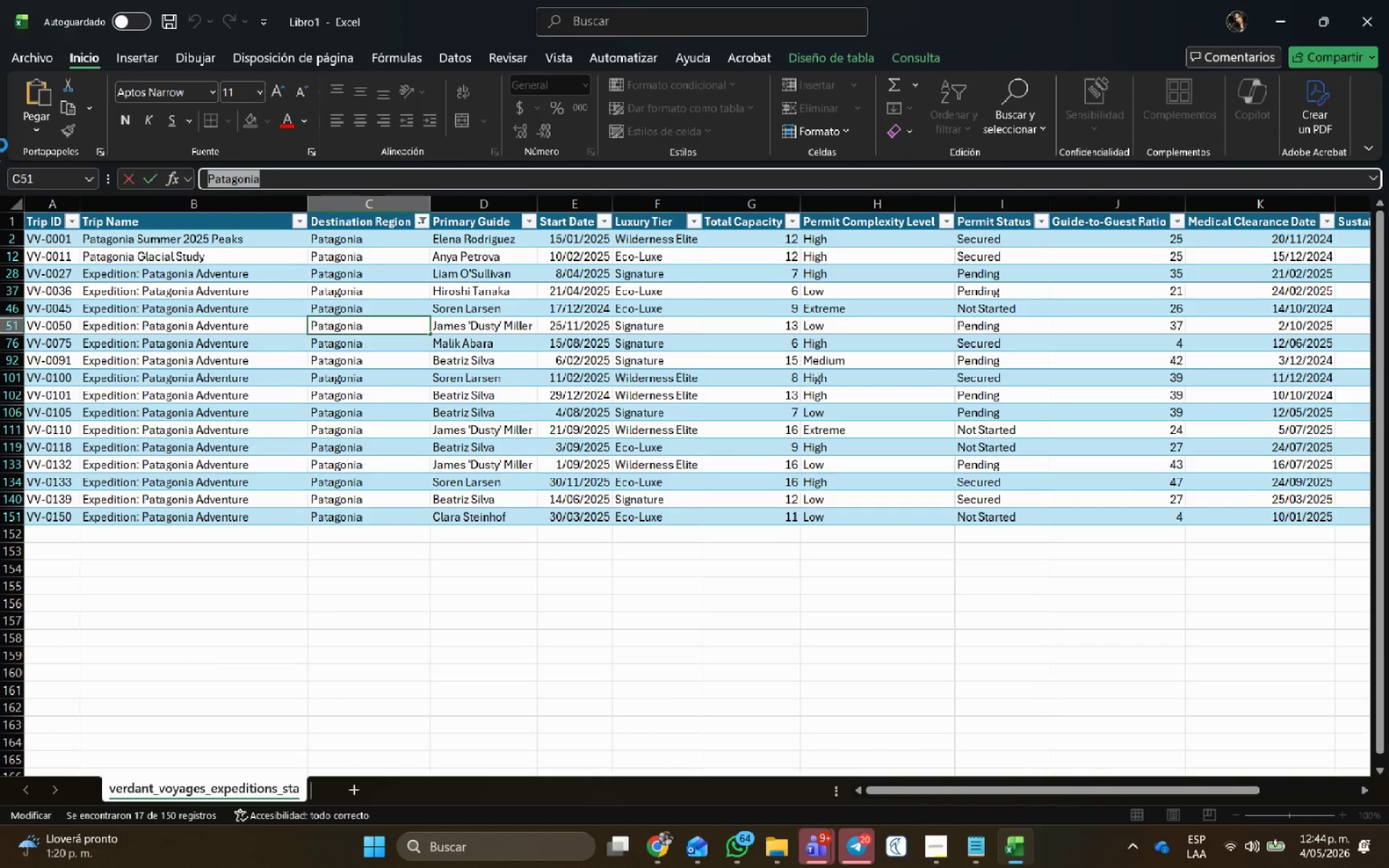 
key(Control+C)
 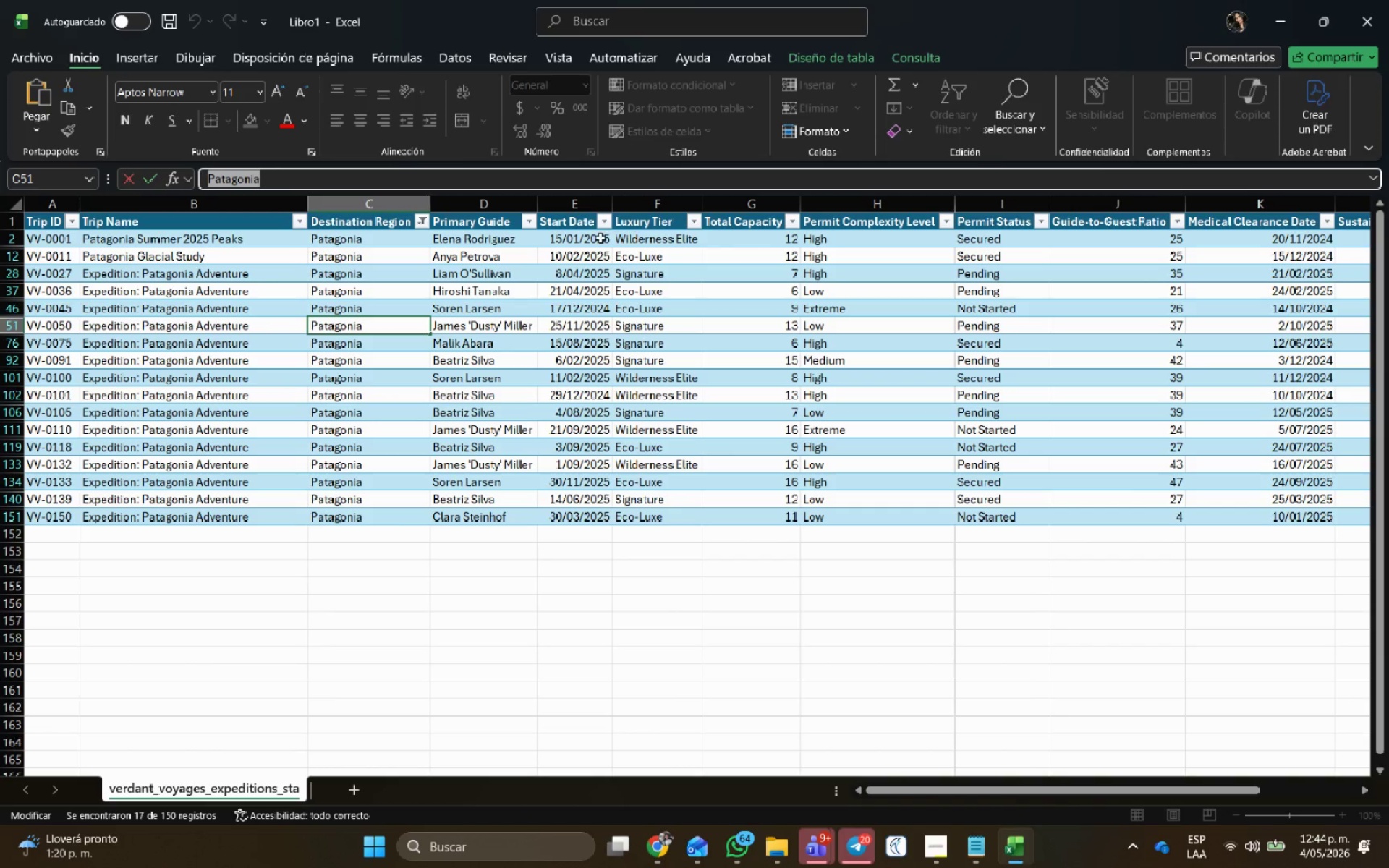 
key(Alt+AltLeft)
 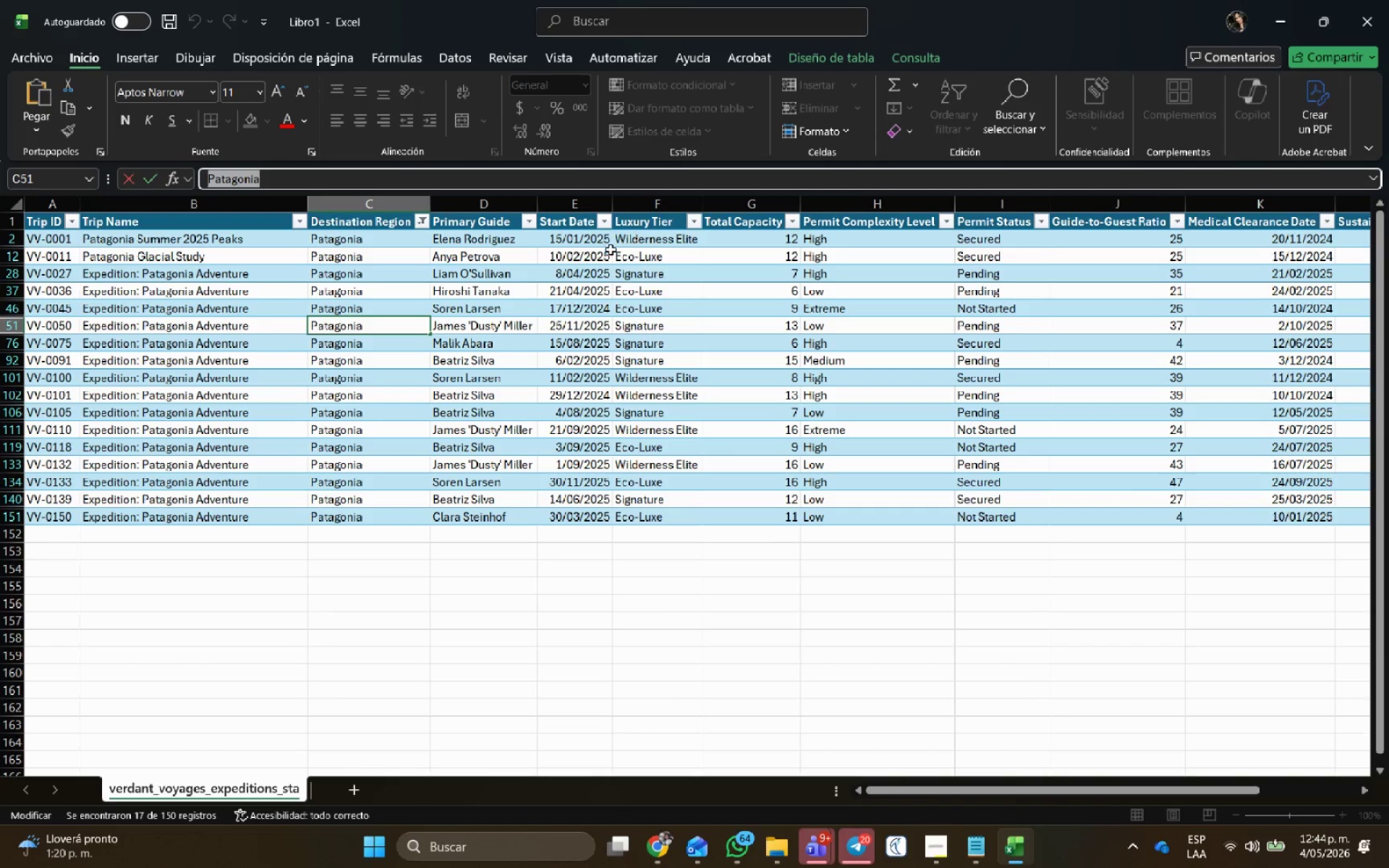 
key(Alt+Tab)
 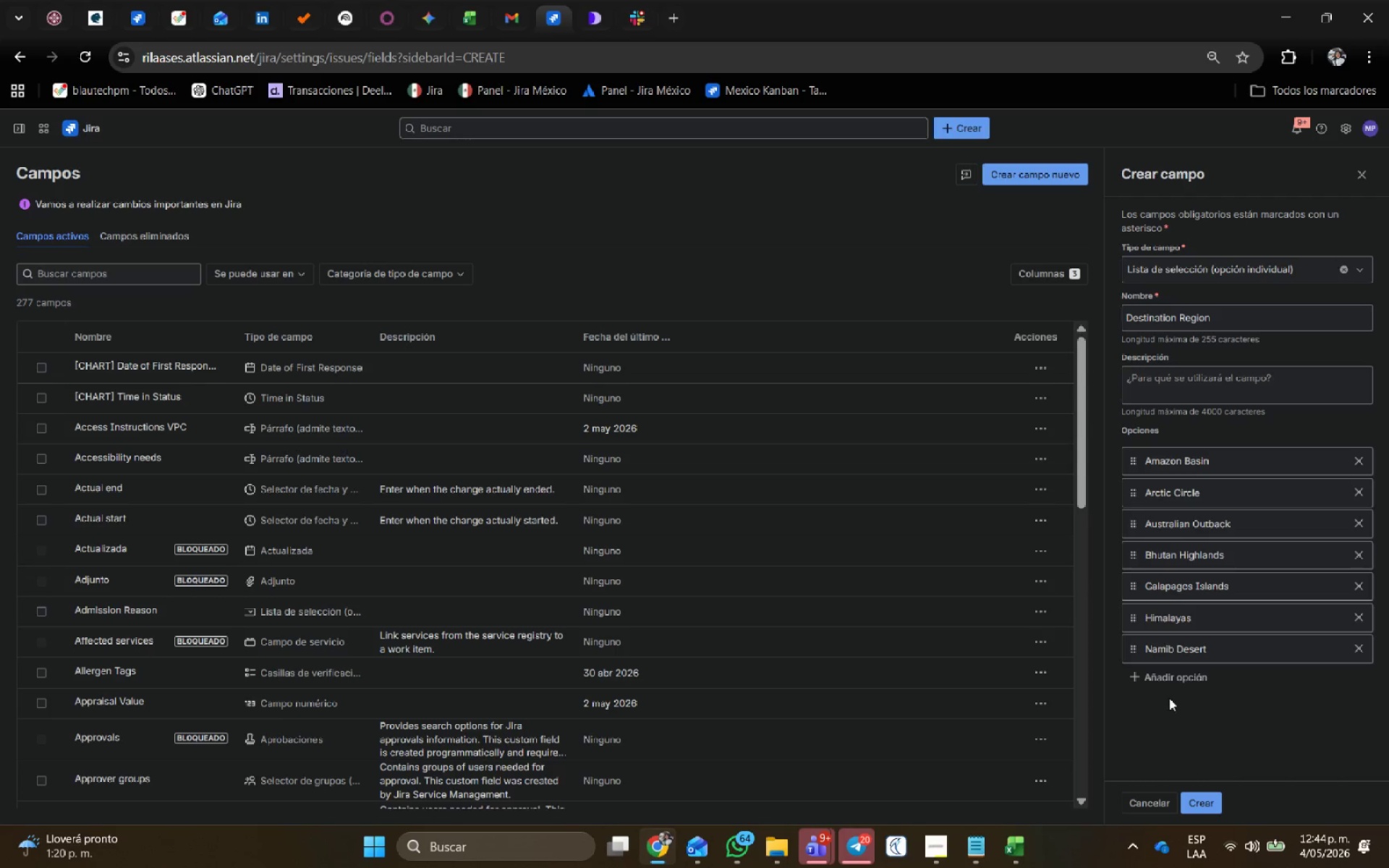 
left_click([1173, 677])
 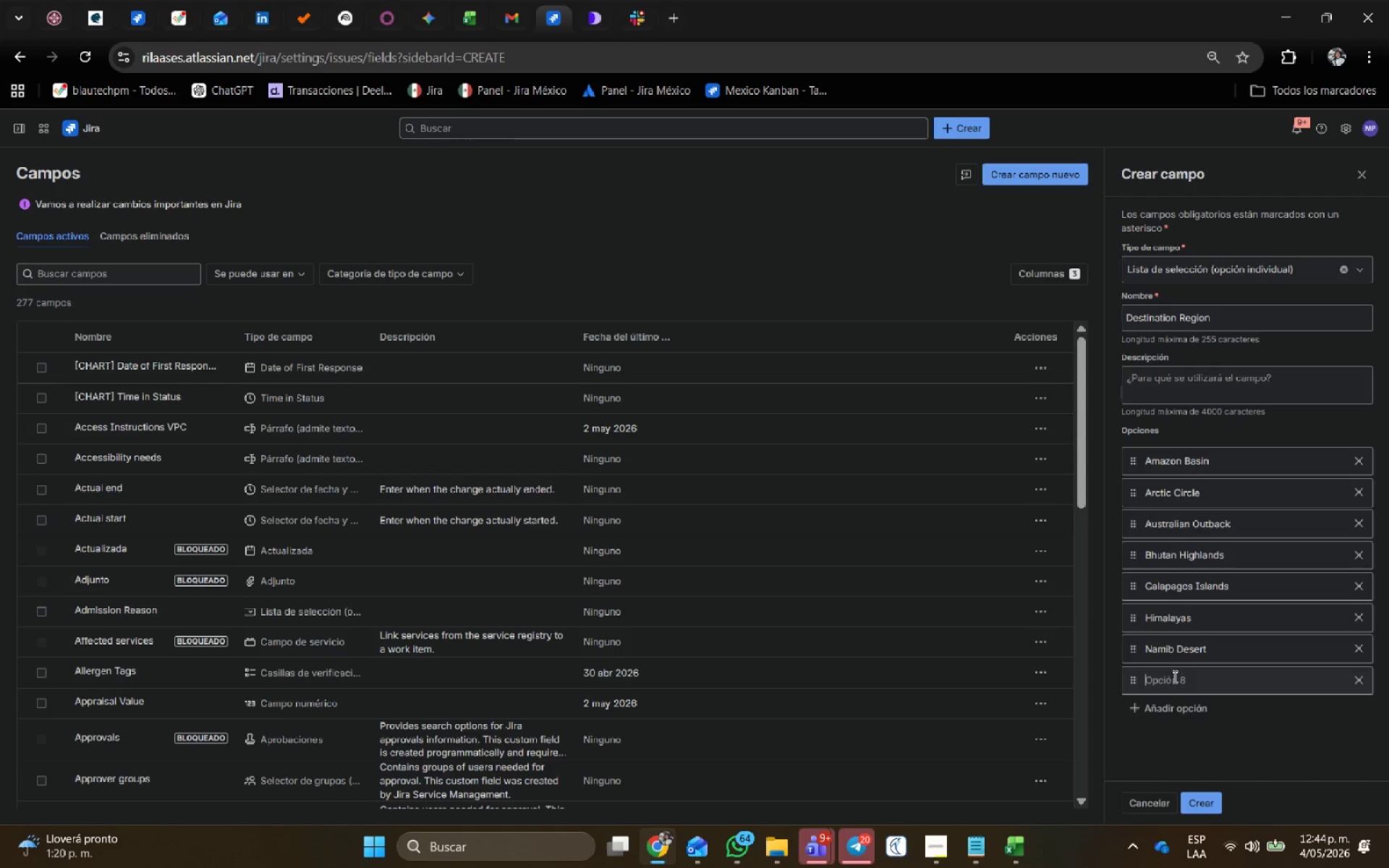 
left_click([1176, 673])
 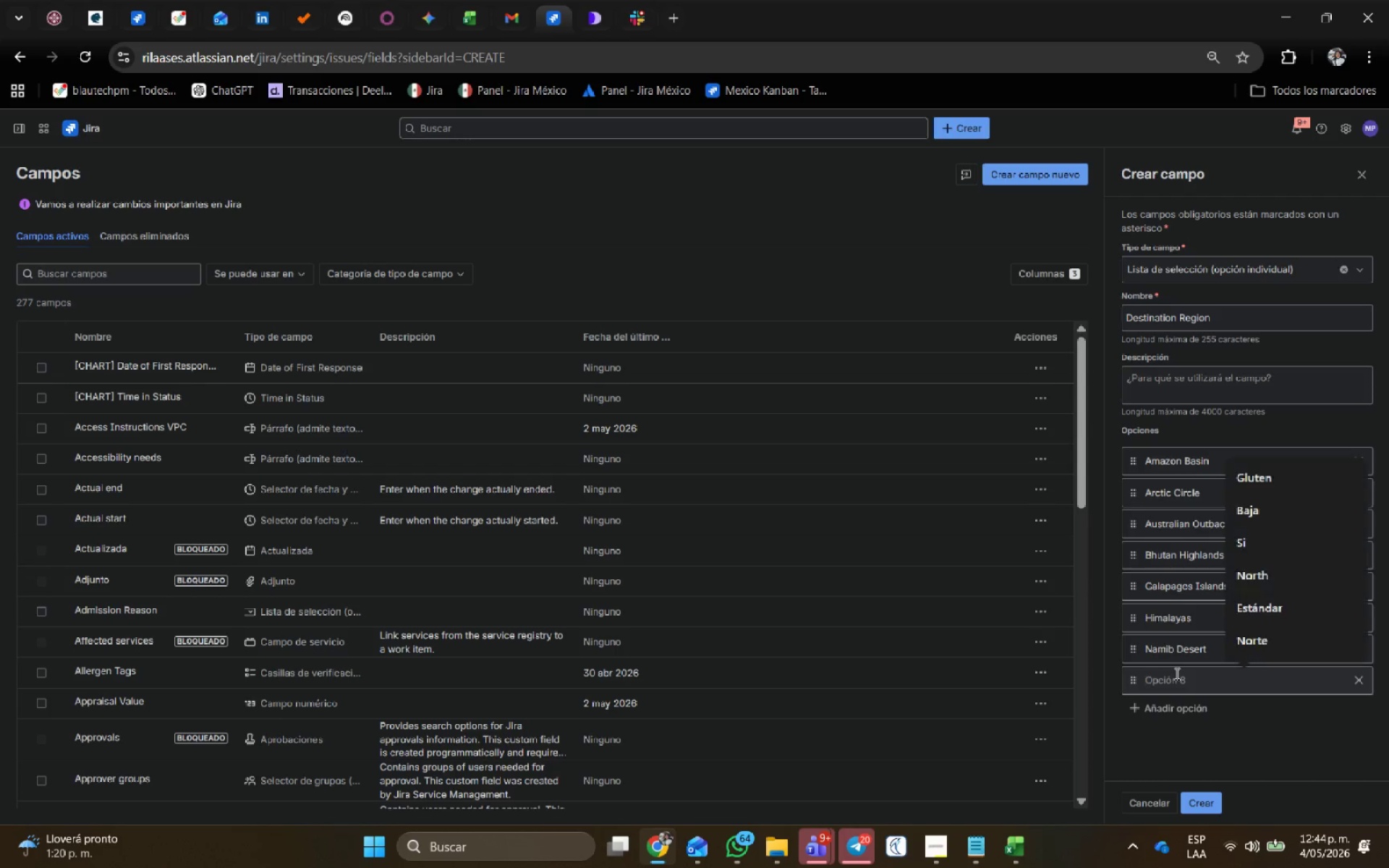 
key(Control+V)
 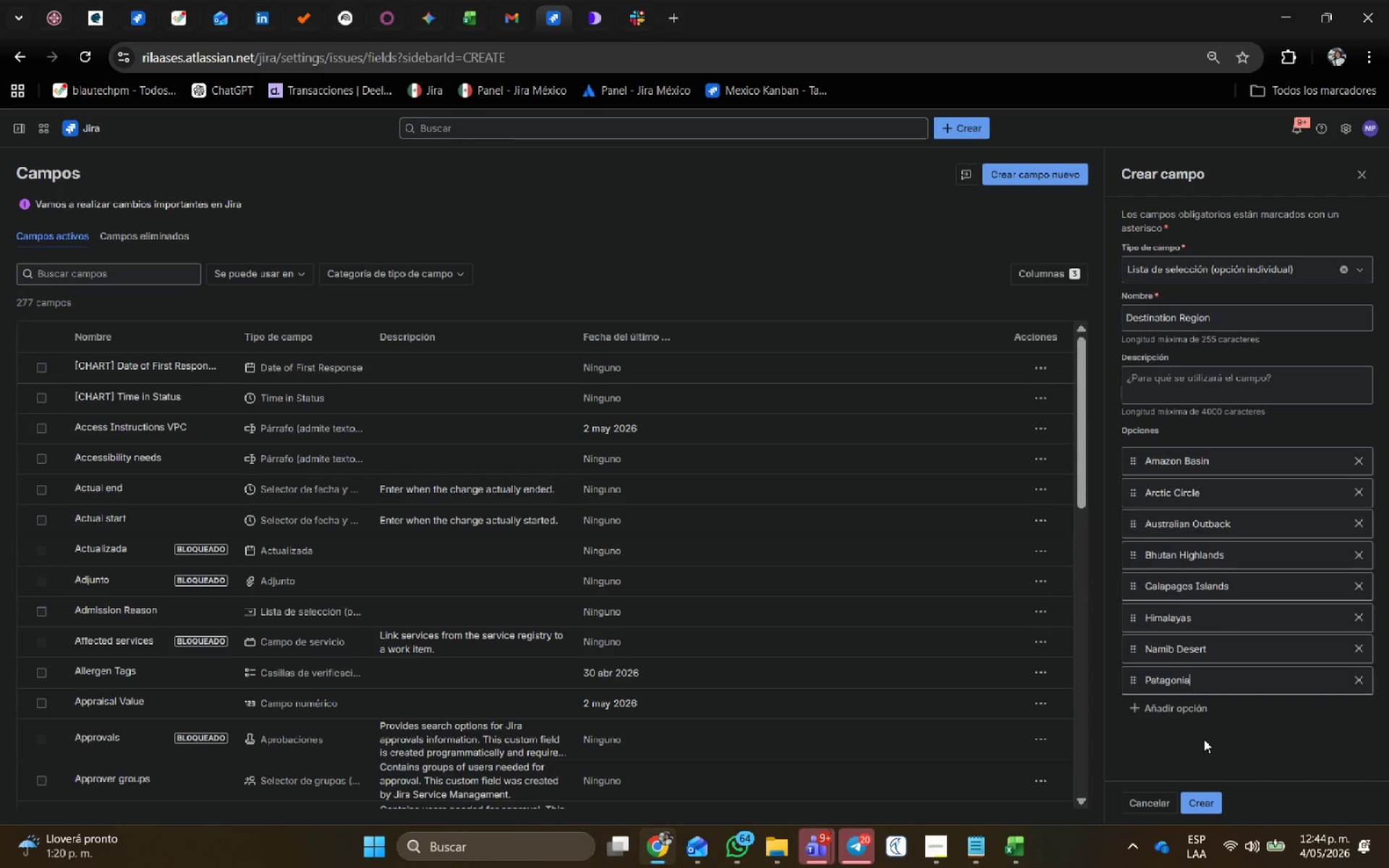 
key(Alt+AltLeft)
 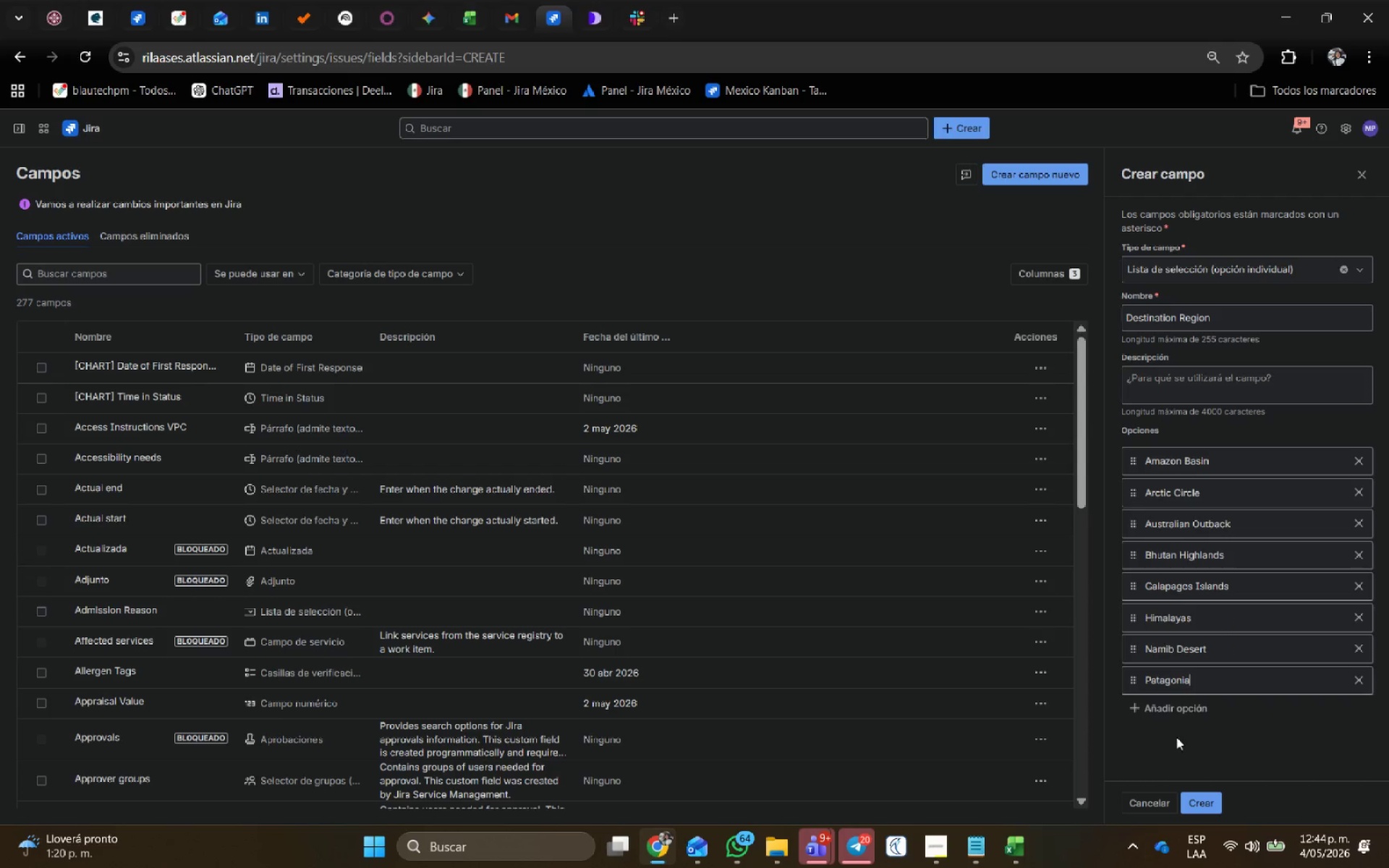 
key(Alt+Tab)
 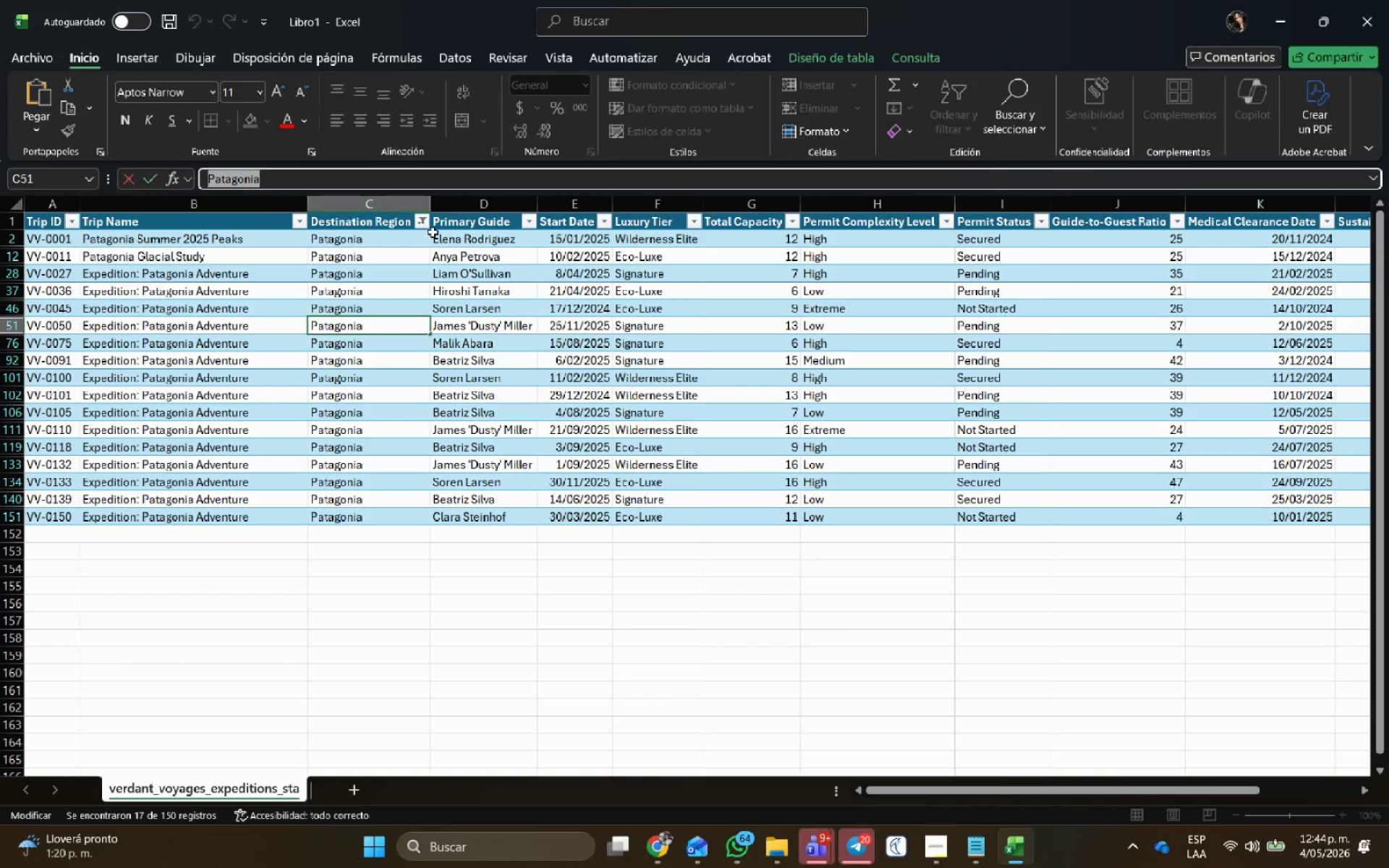 
left_click([425, 223])
 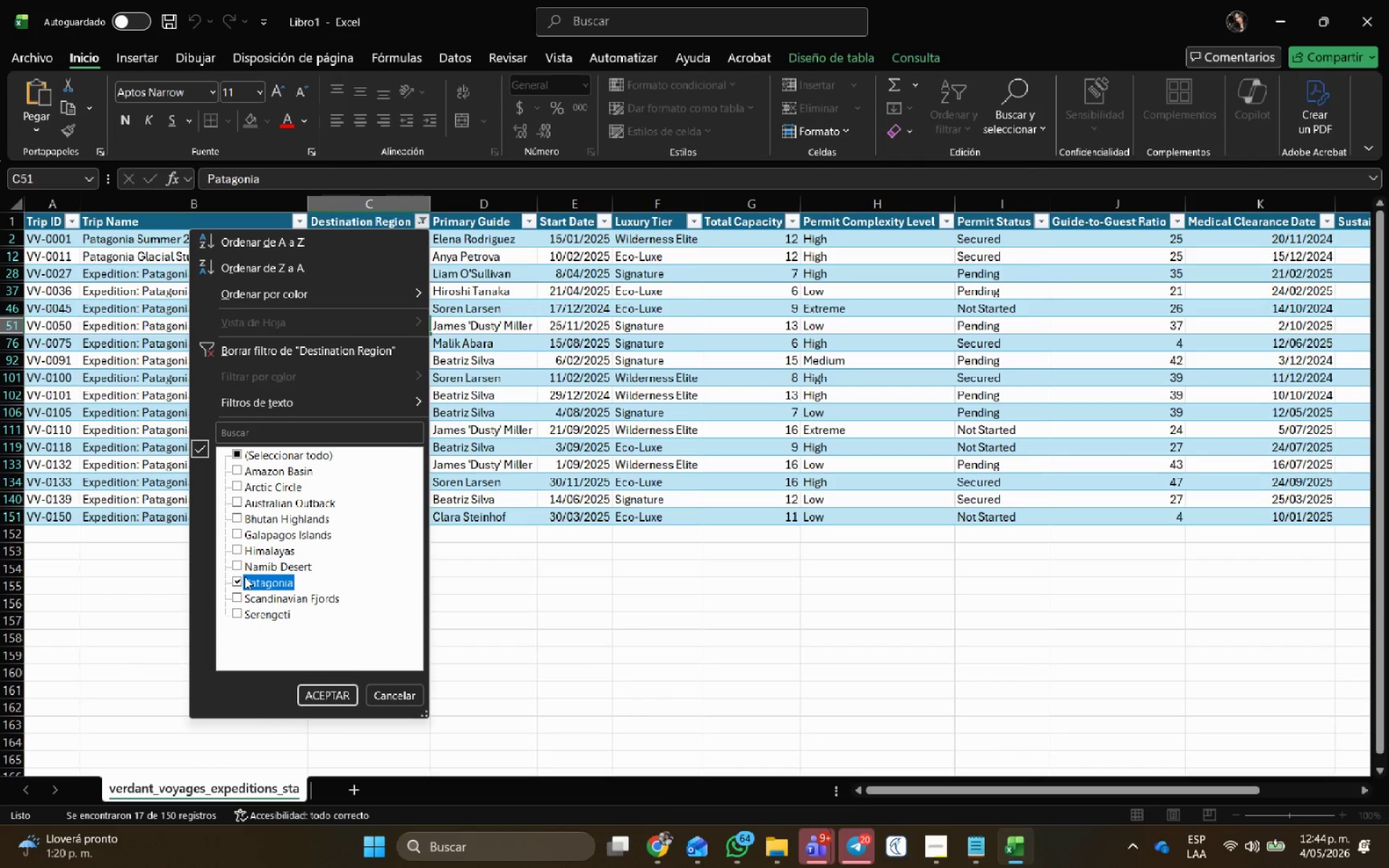 
double_click([255, 602])
 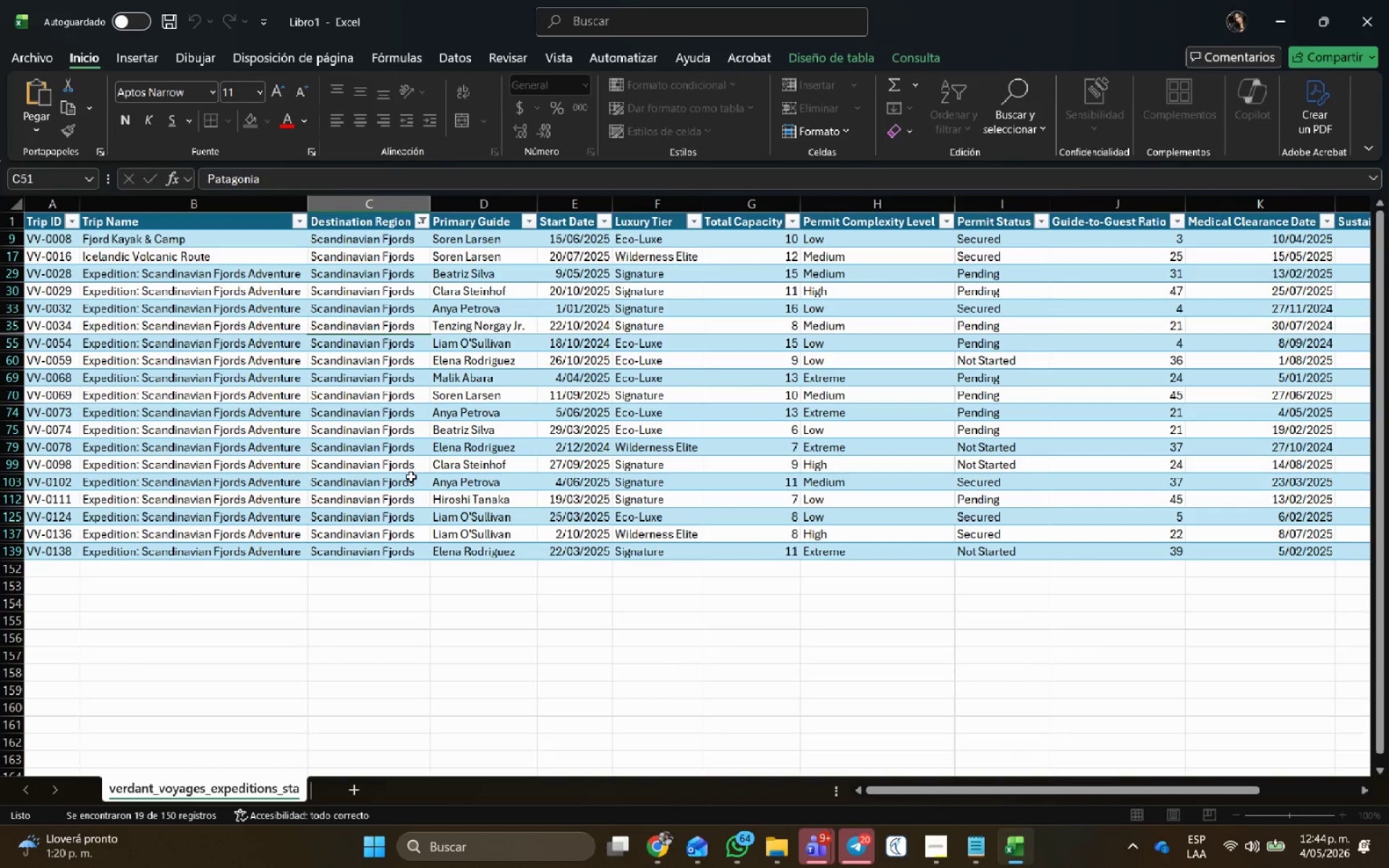 
left_click([394, 343])
 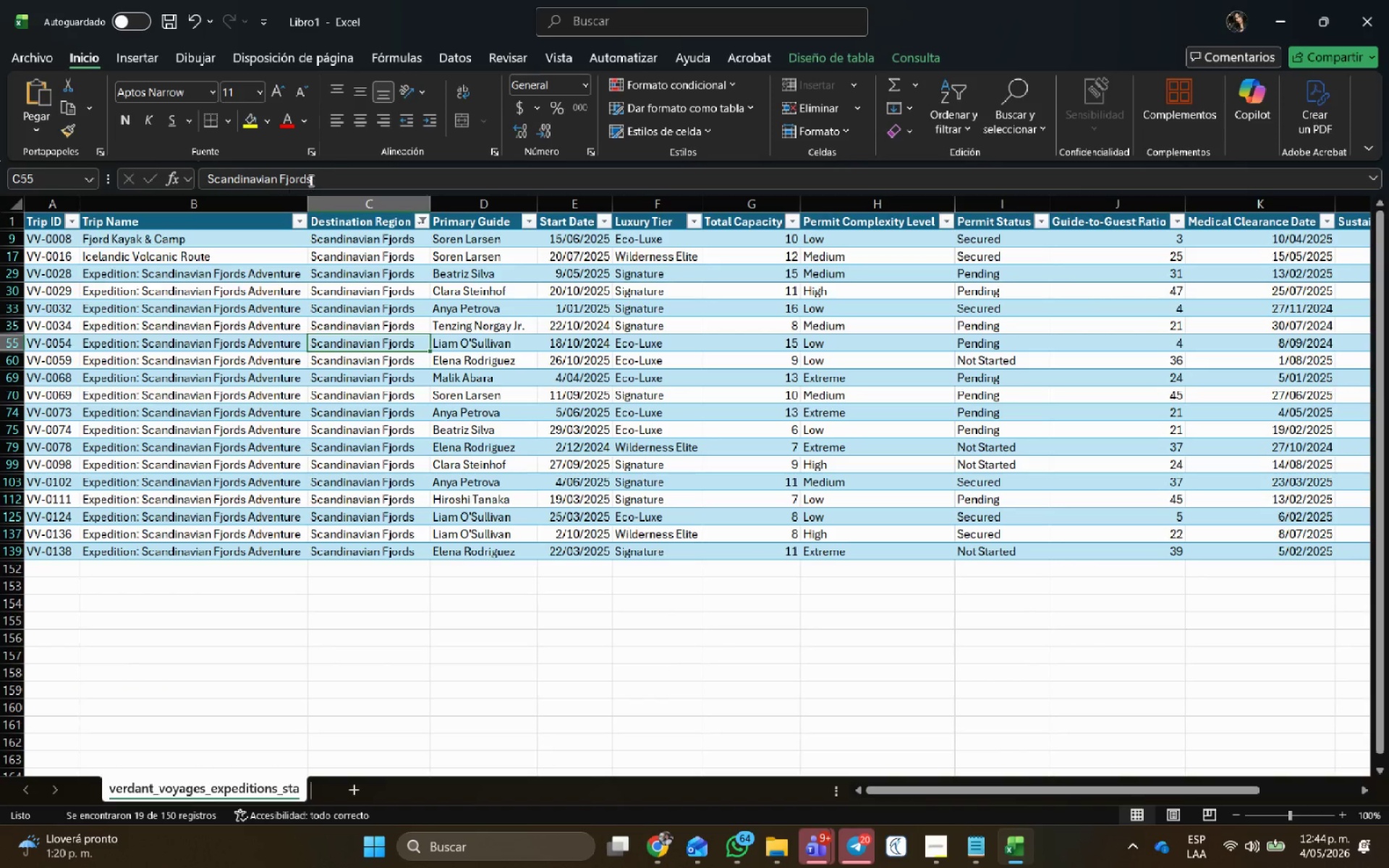 
left_click_drag(start_coordinate=[336, 169], to_coordinate=[0, 98])
 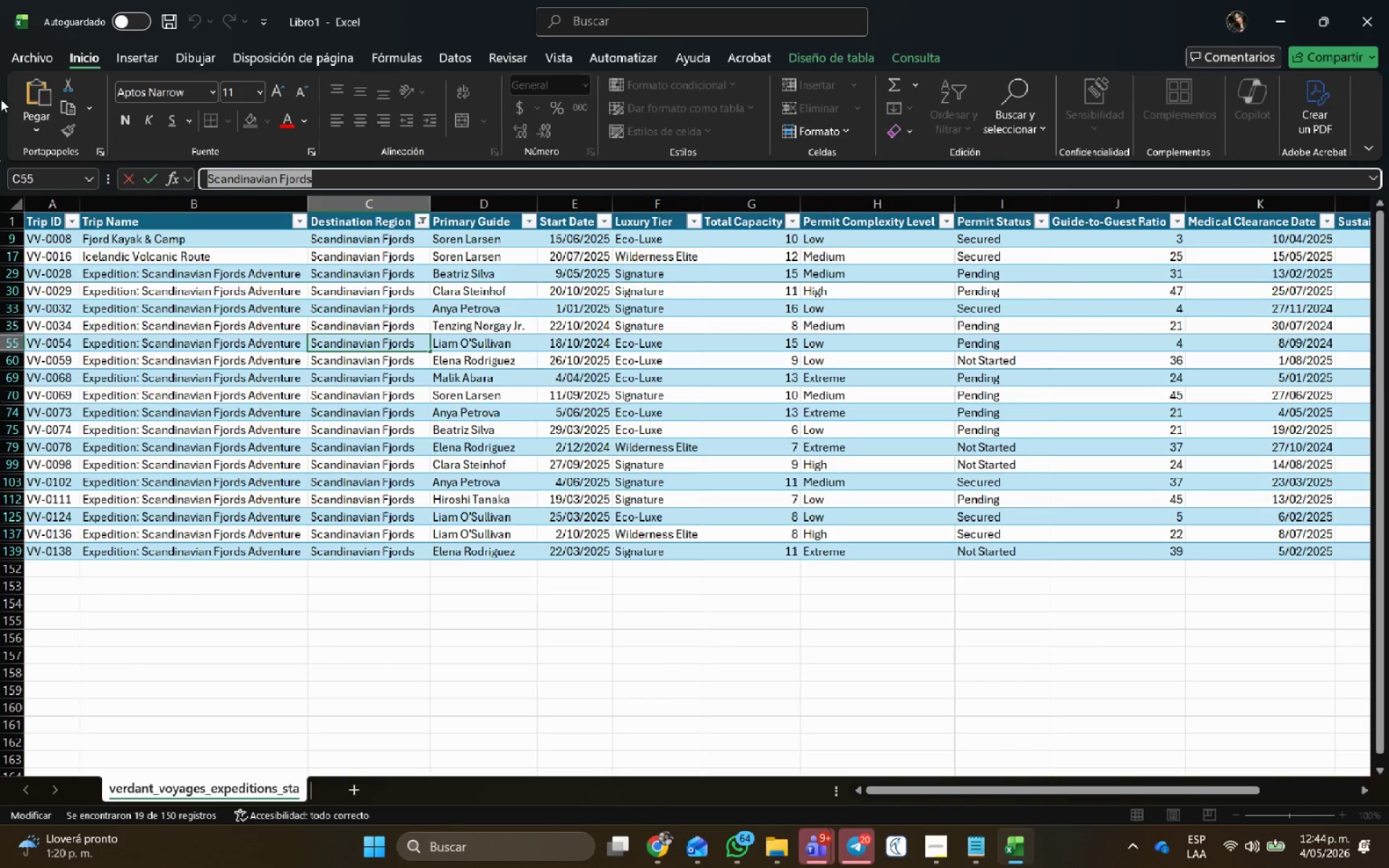 
key(Control+C)
 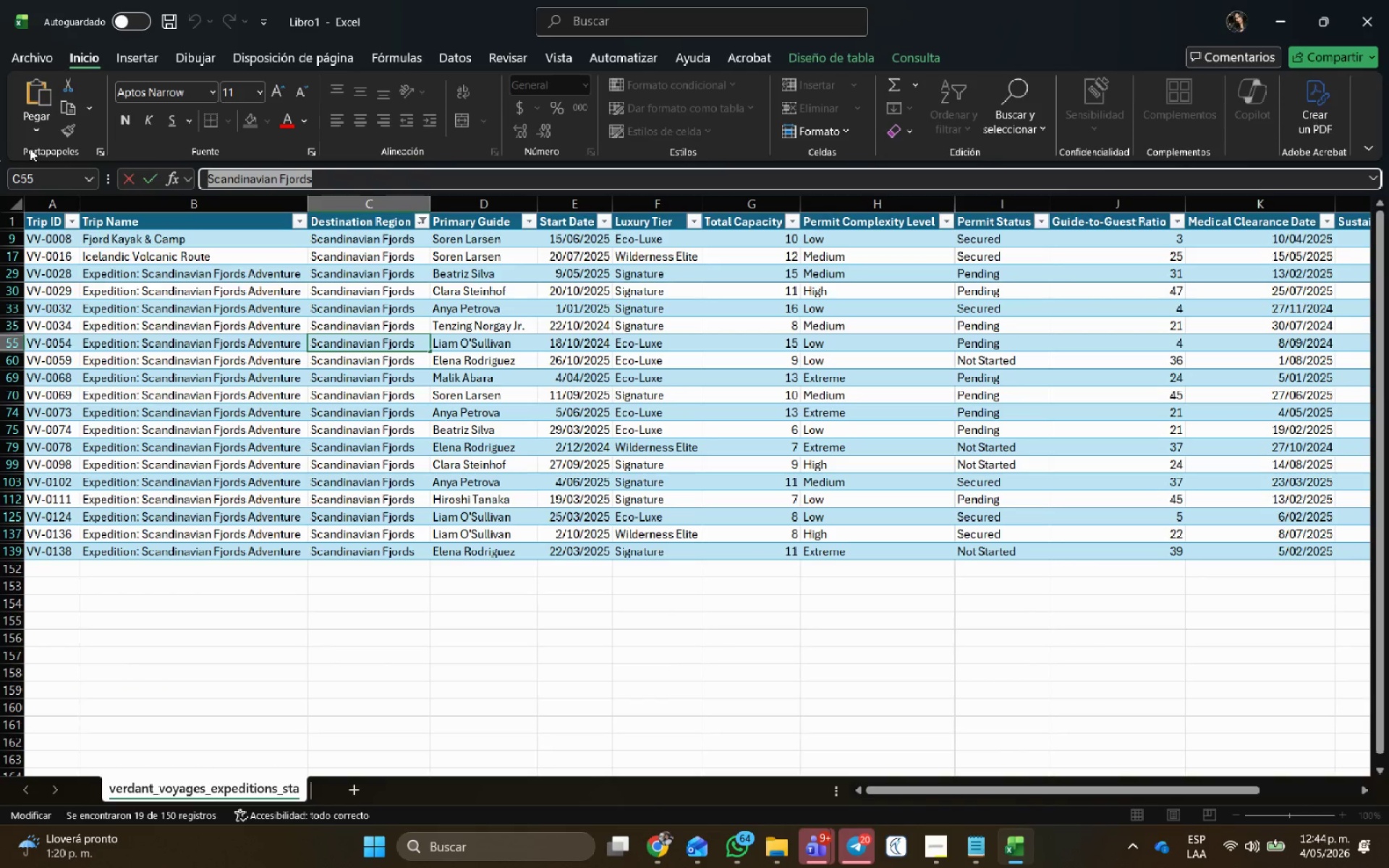 
key(Control+C)
 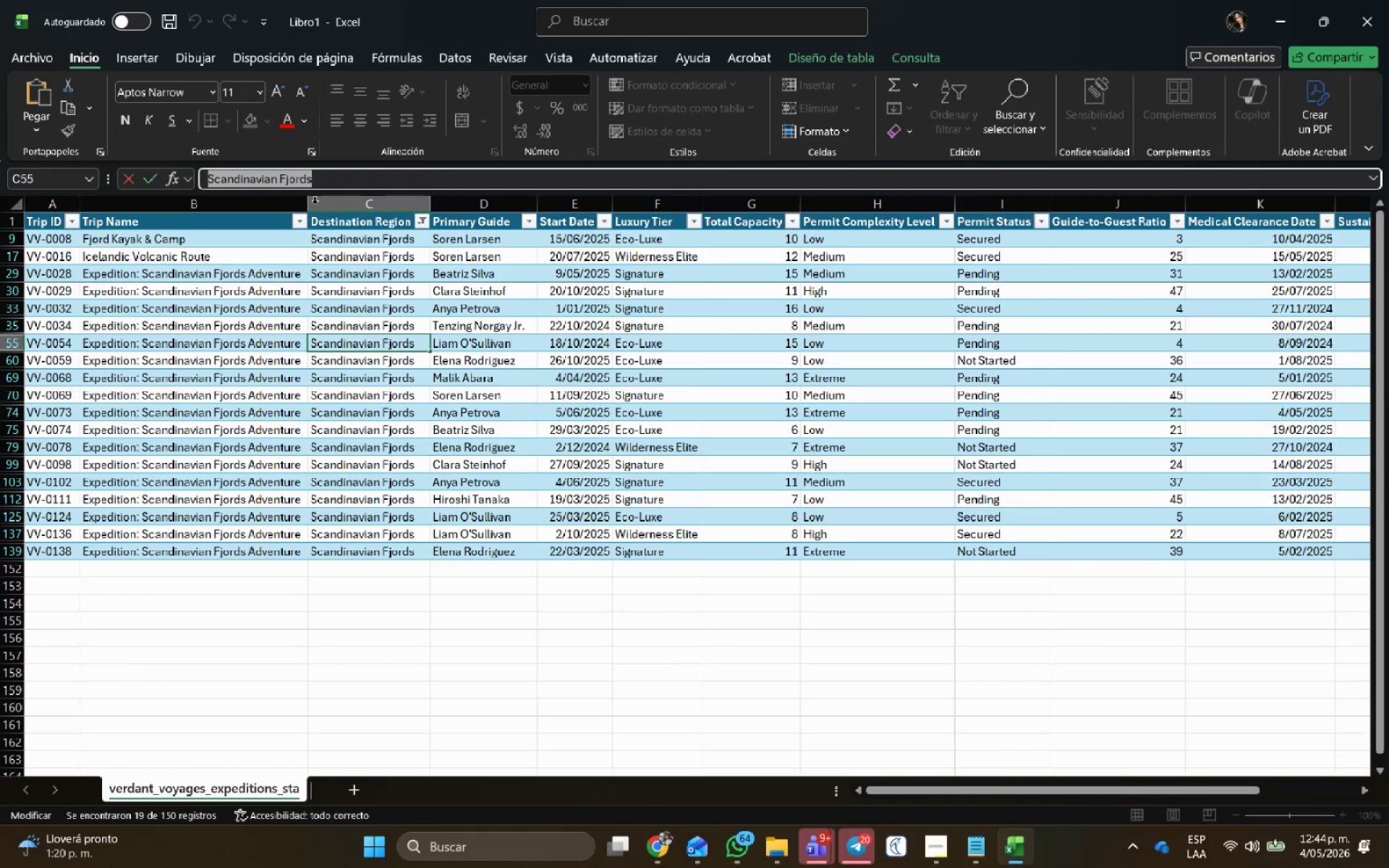 
key(Alt+AltLeft)
 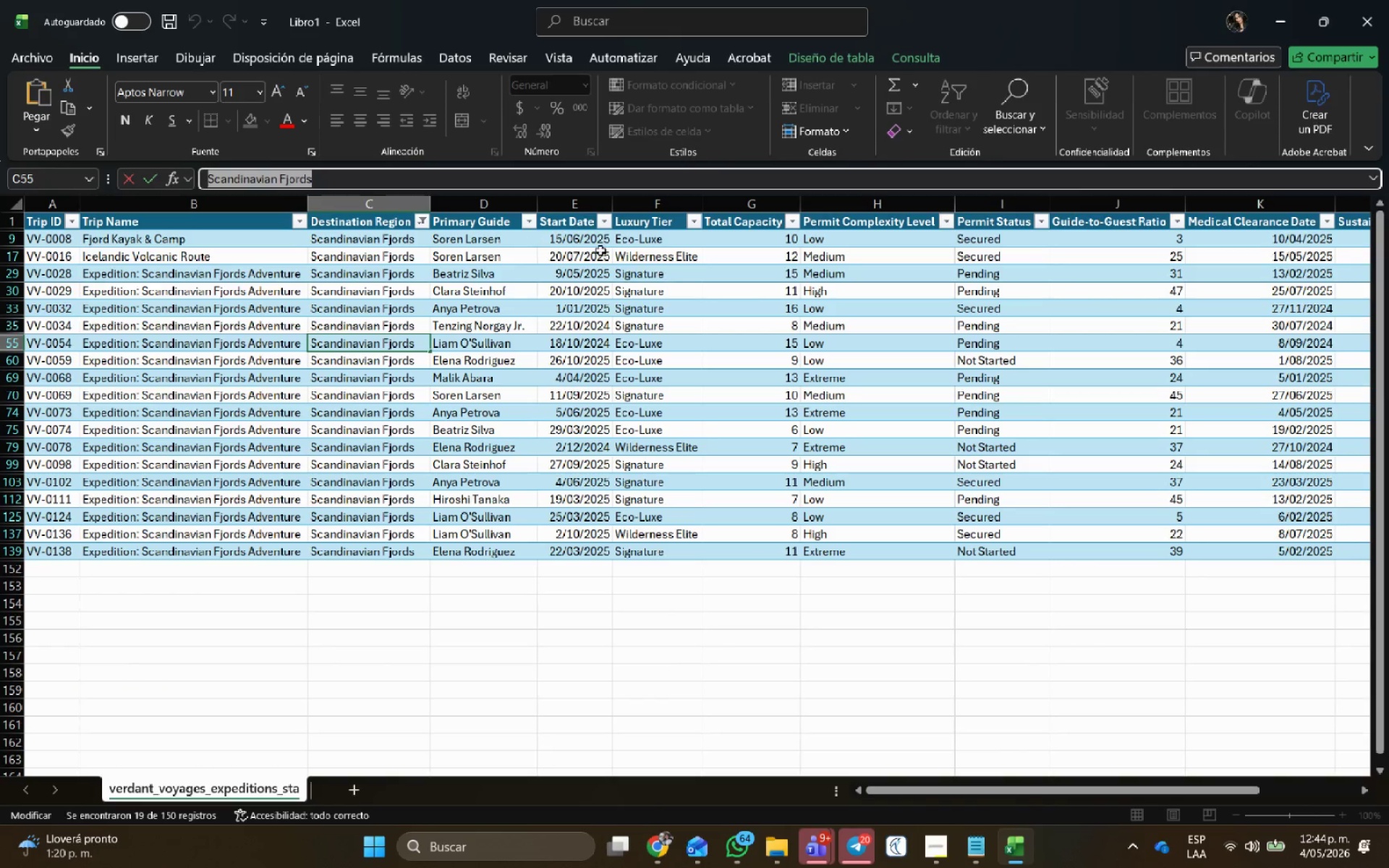 
key(Alt+Tab)
 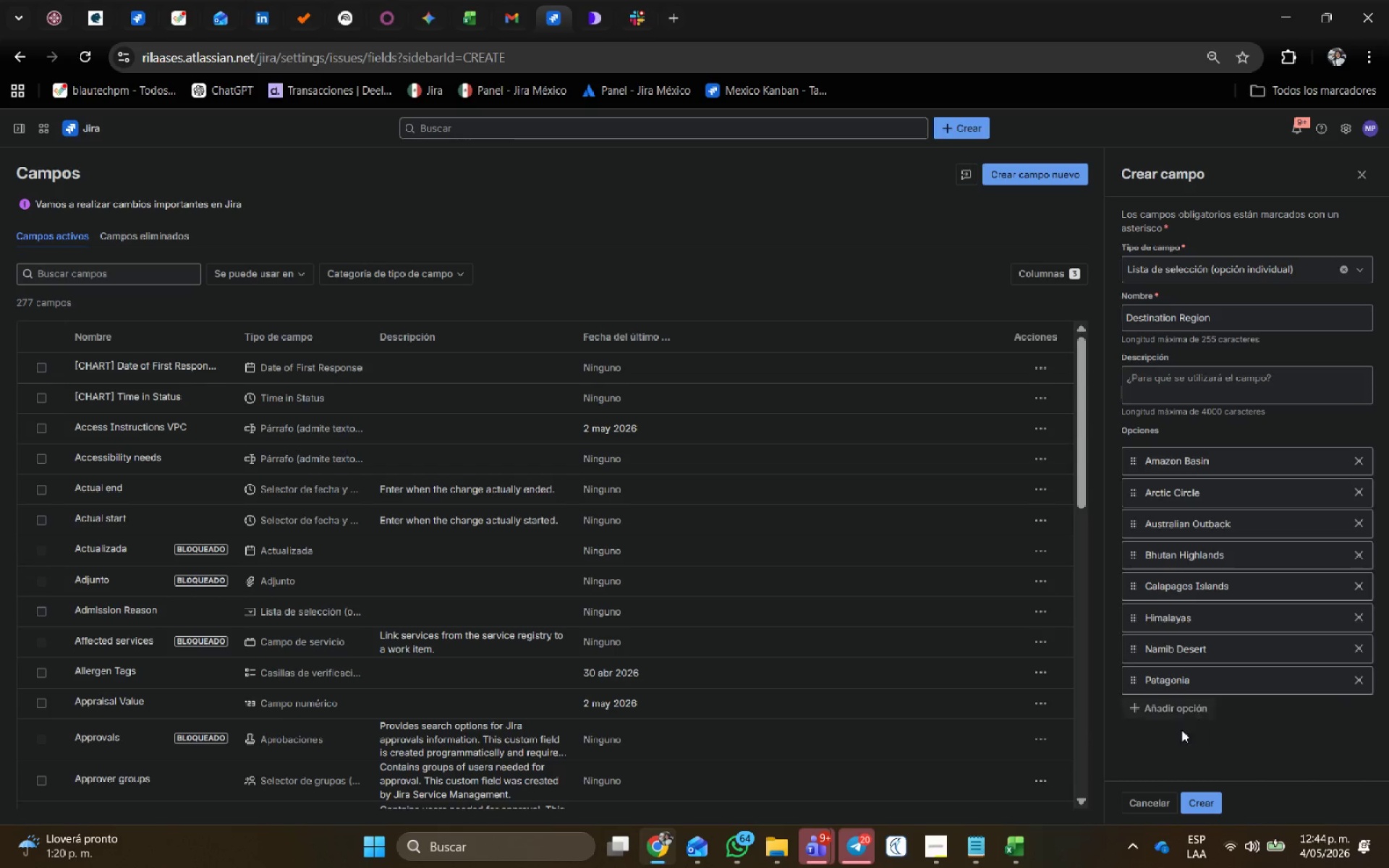 
left_click([1170, 715])
 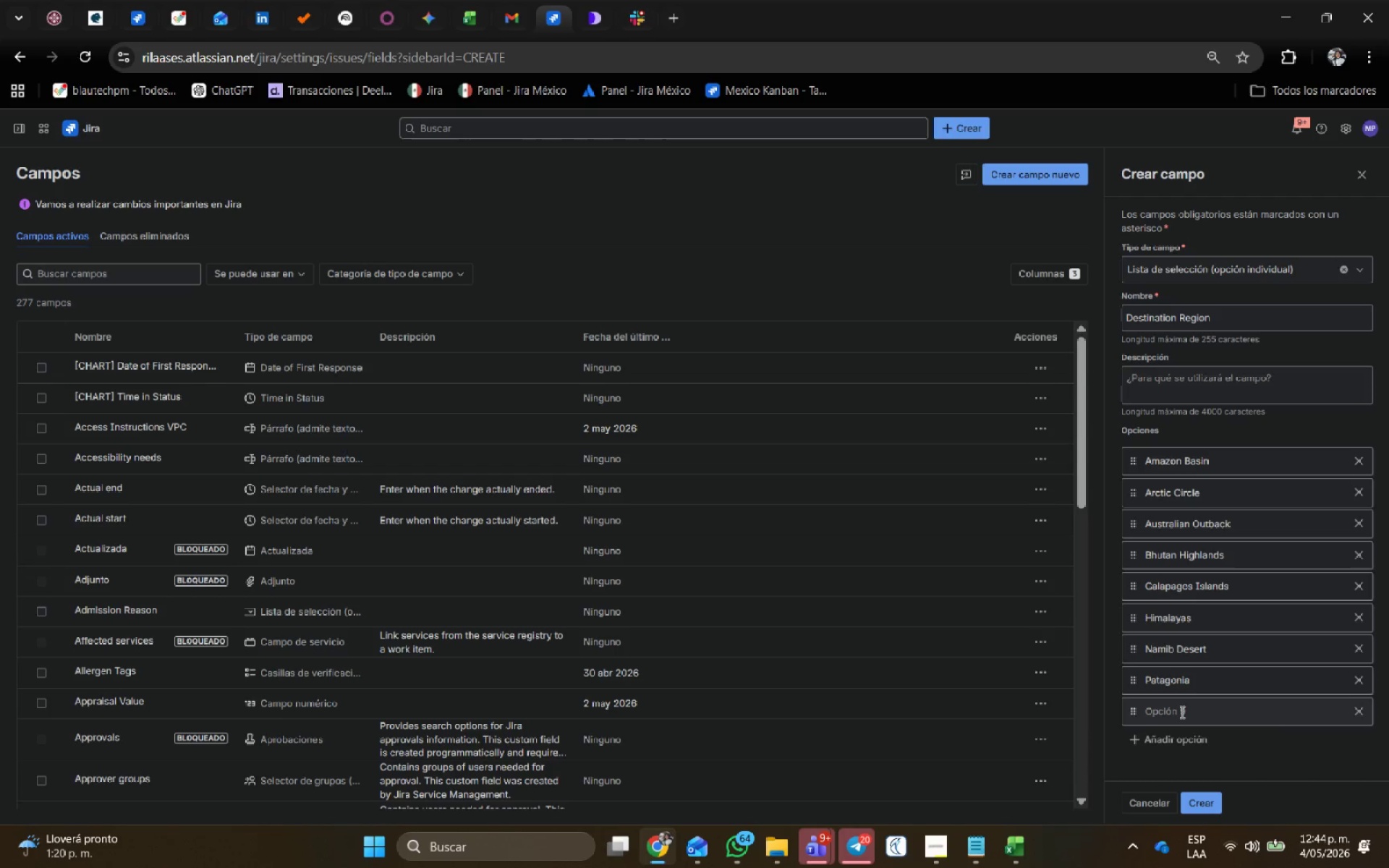 
left_click([1182, 715])
 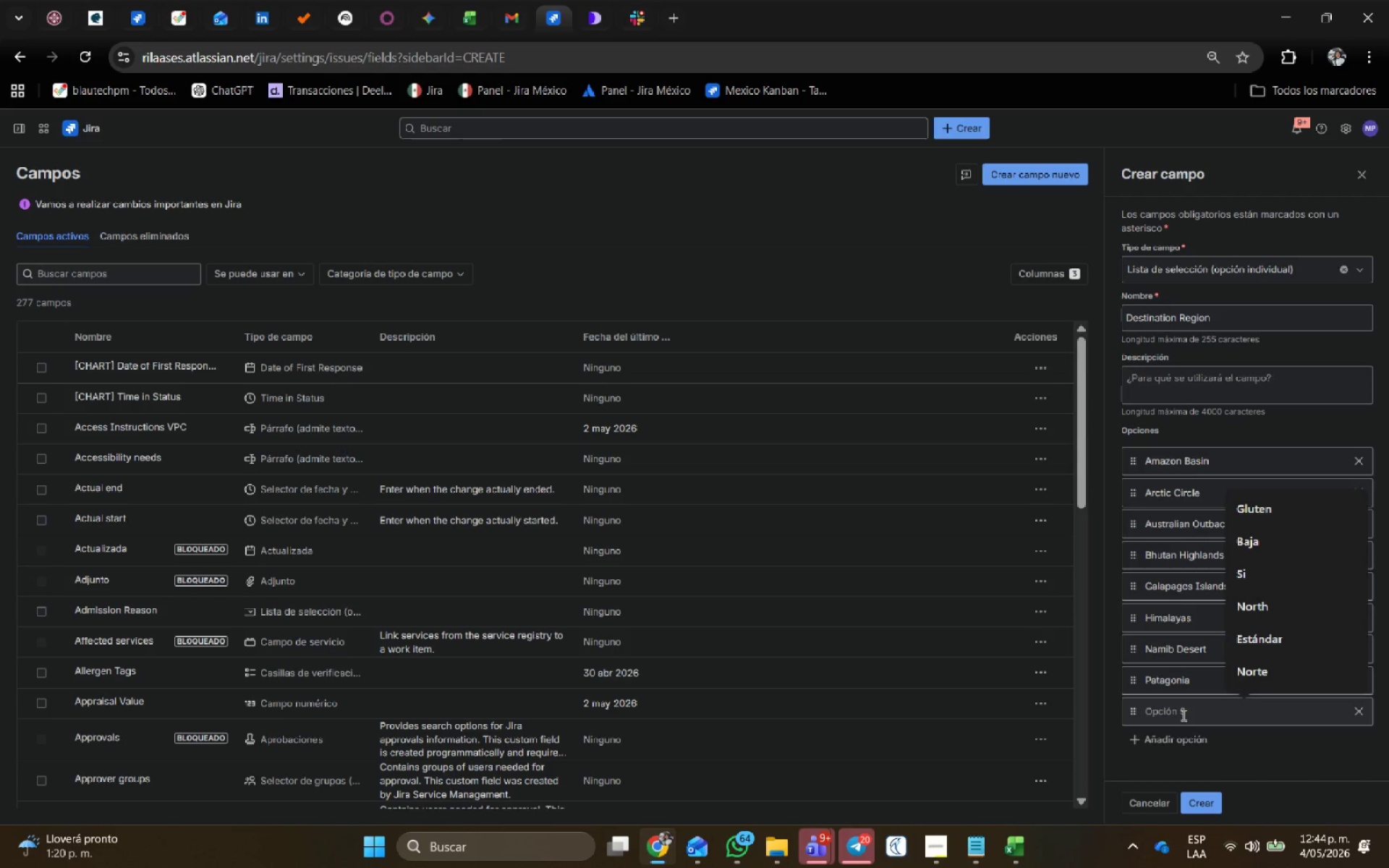 
key(Control+V)
 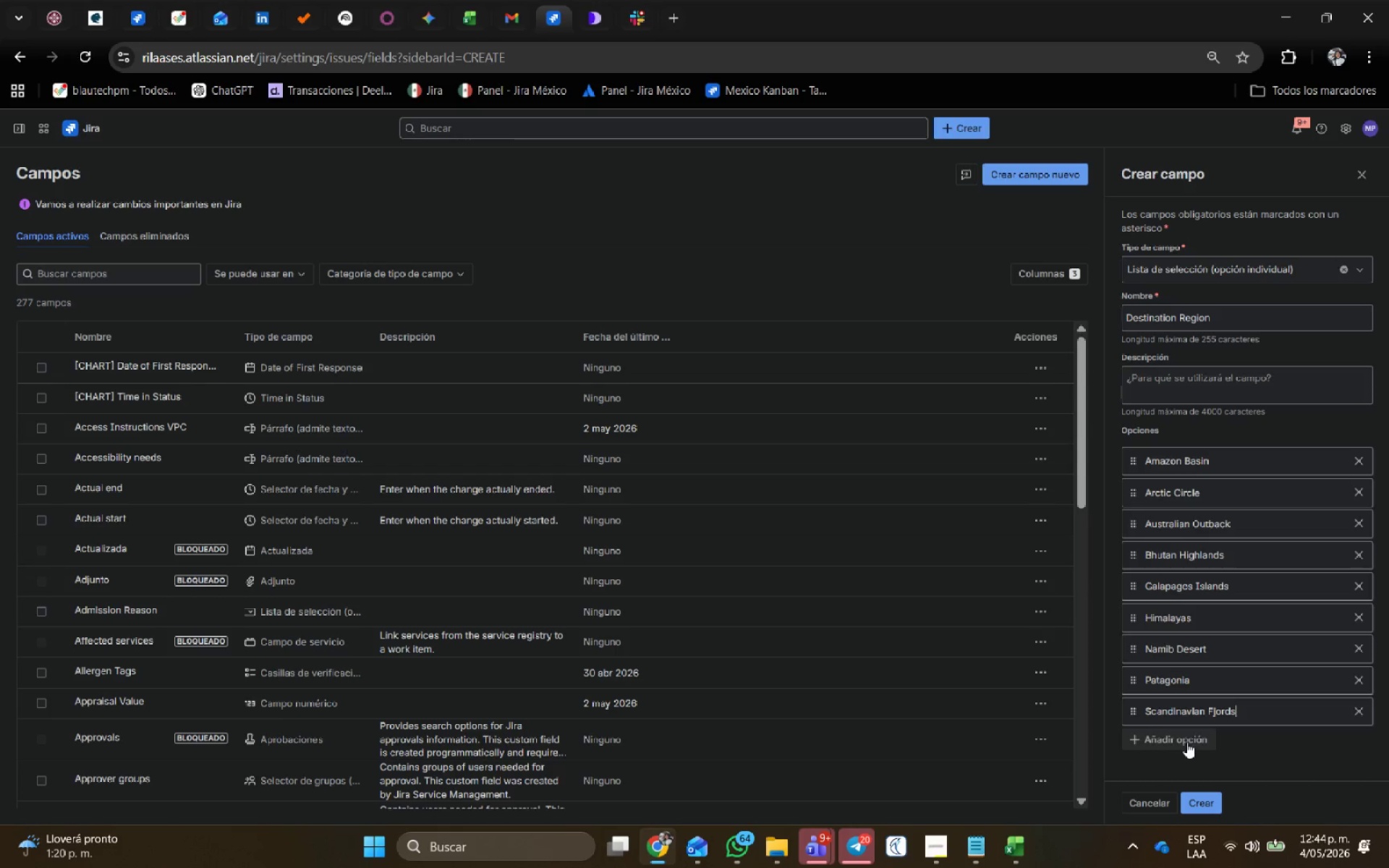 
key(Alt+AltLeft)
 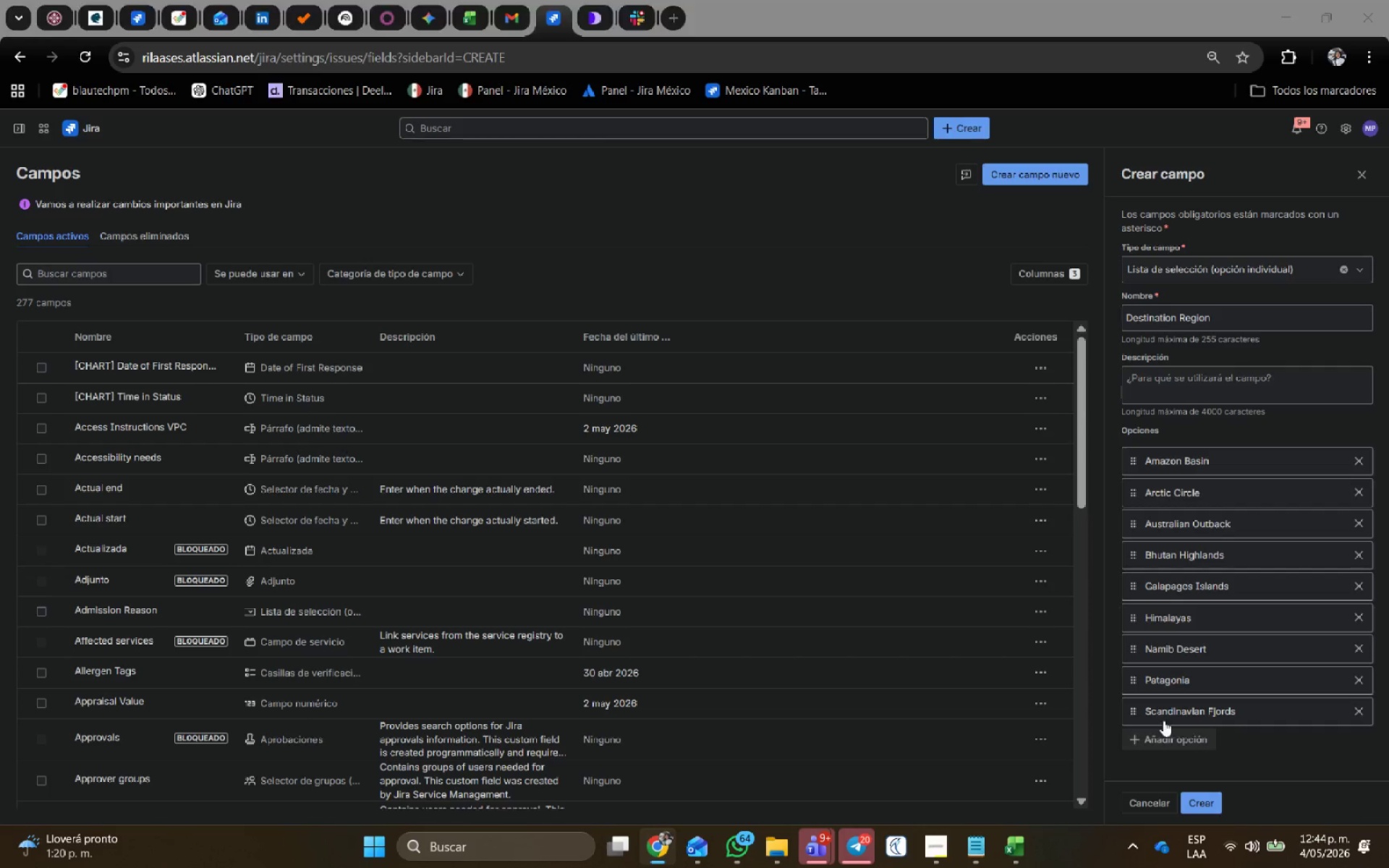 
key(Alt+Tab)
 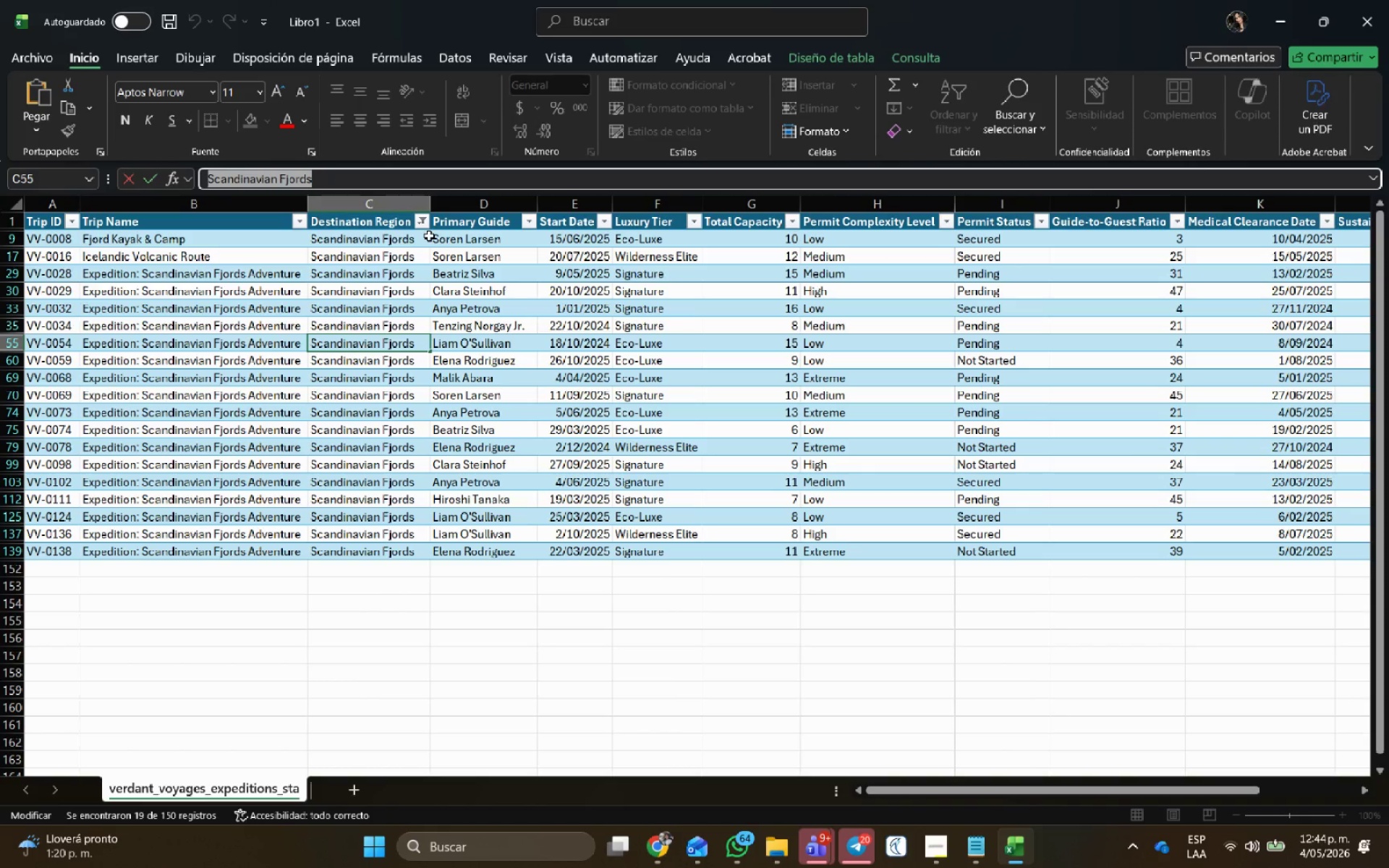 
left_click([424, 219])
 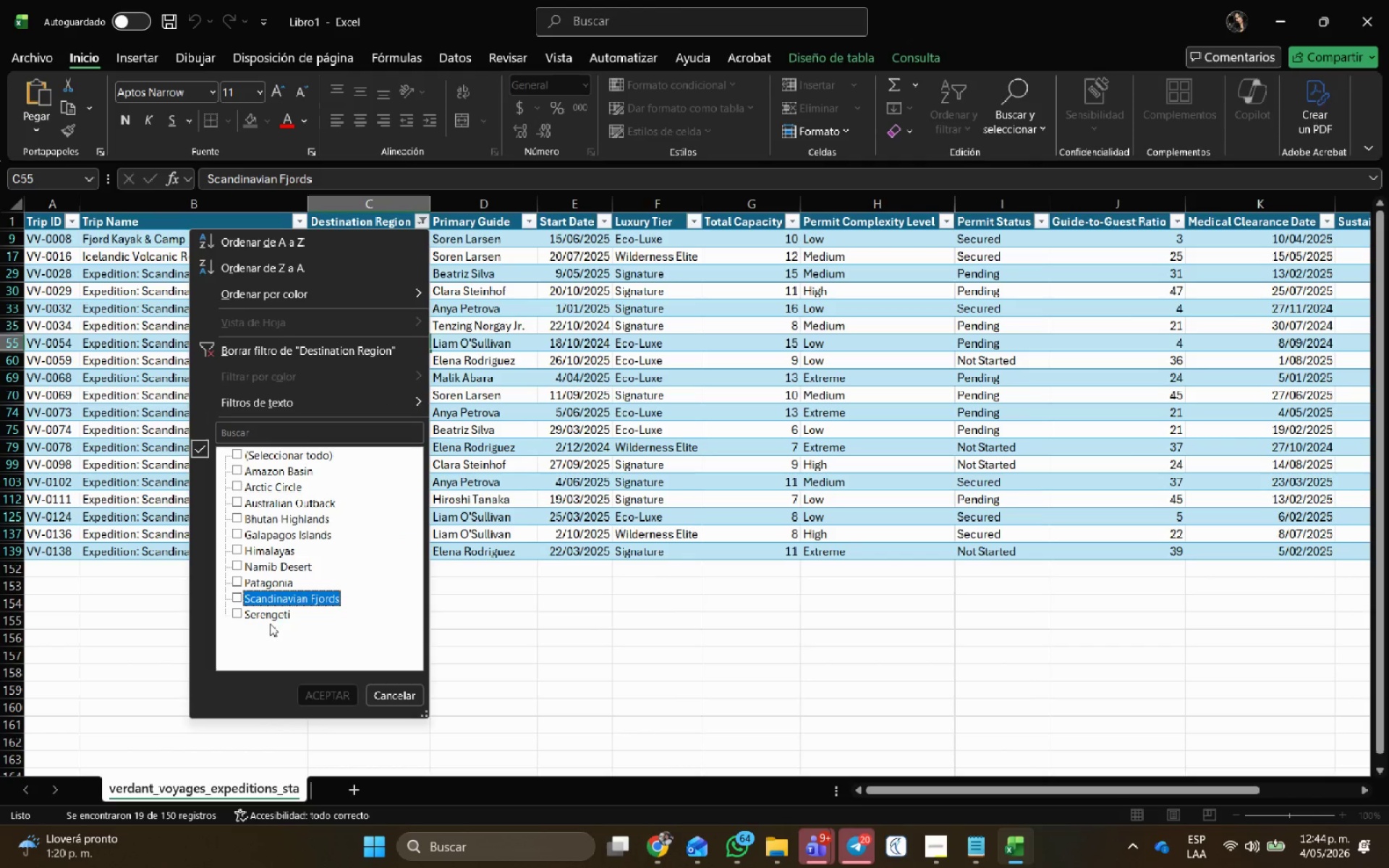 
left_click([266, 615])
 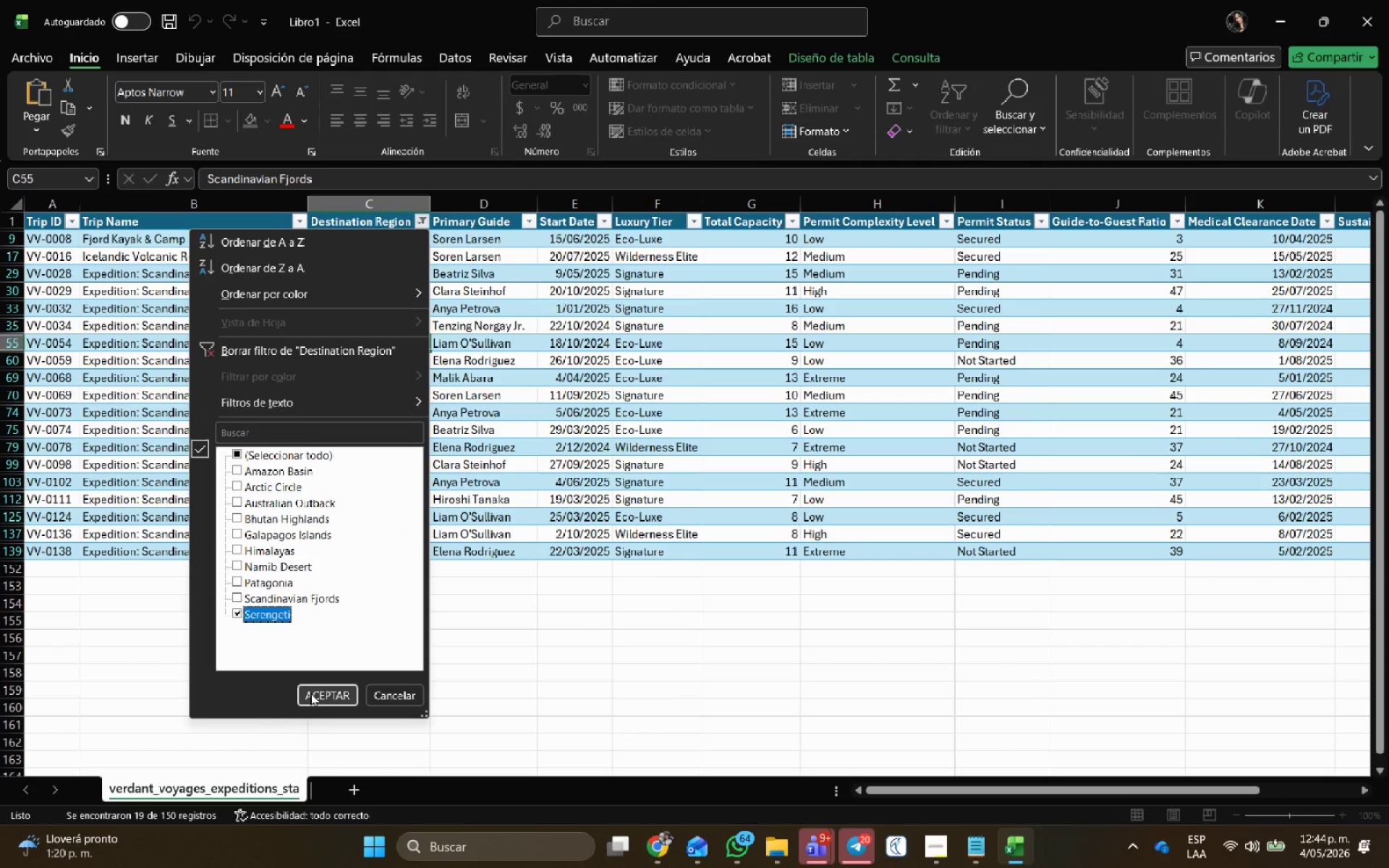 
left_click([314, 694])
 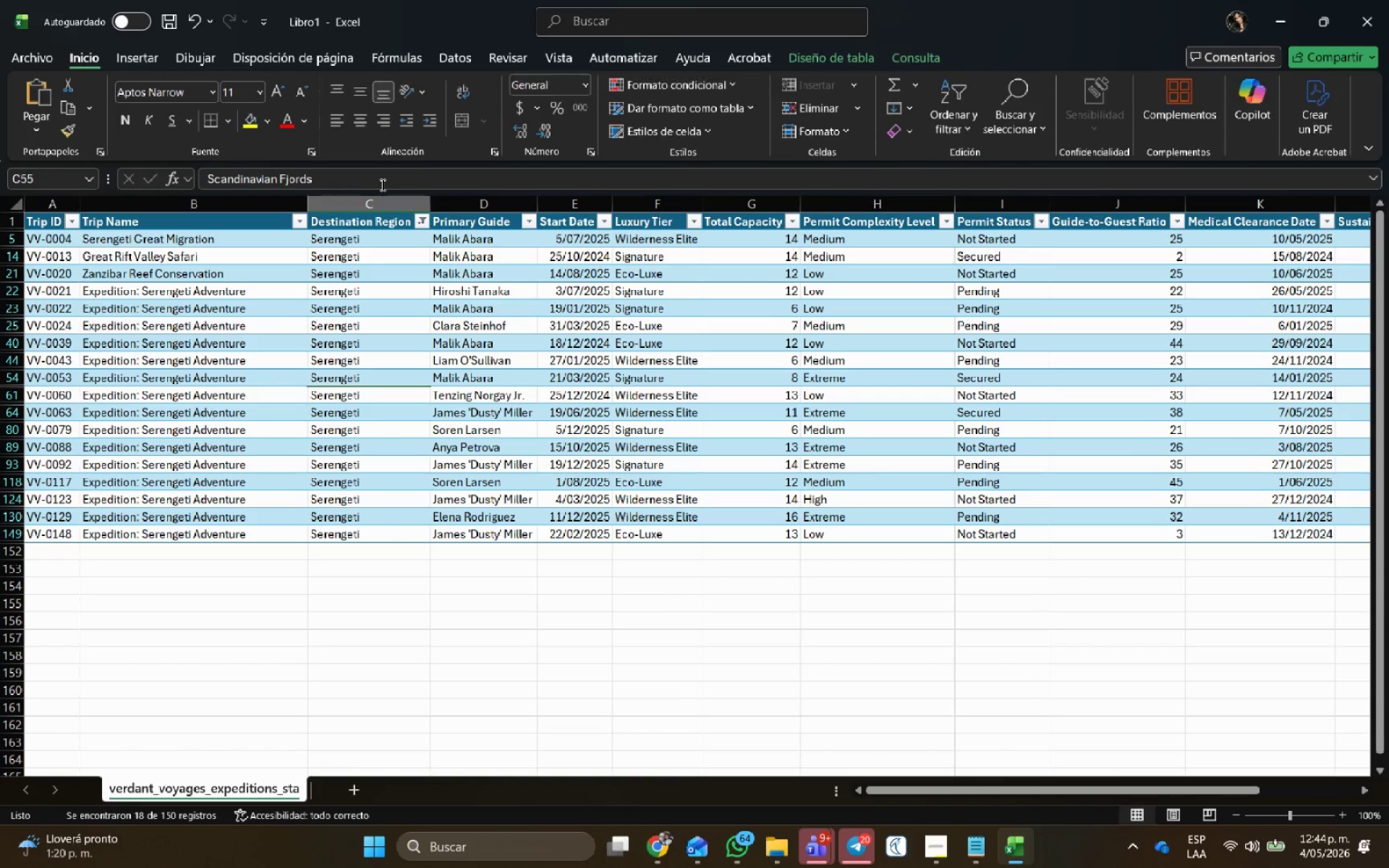 
left_click([369, 282])
 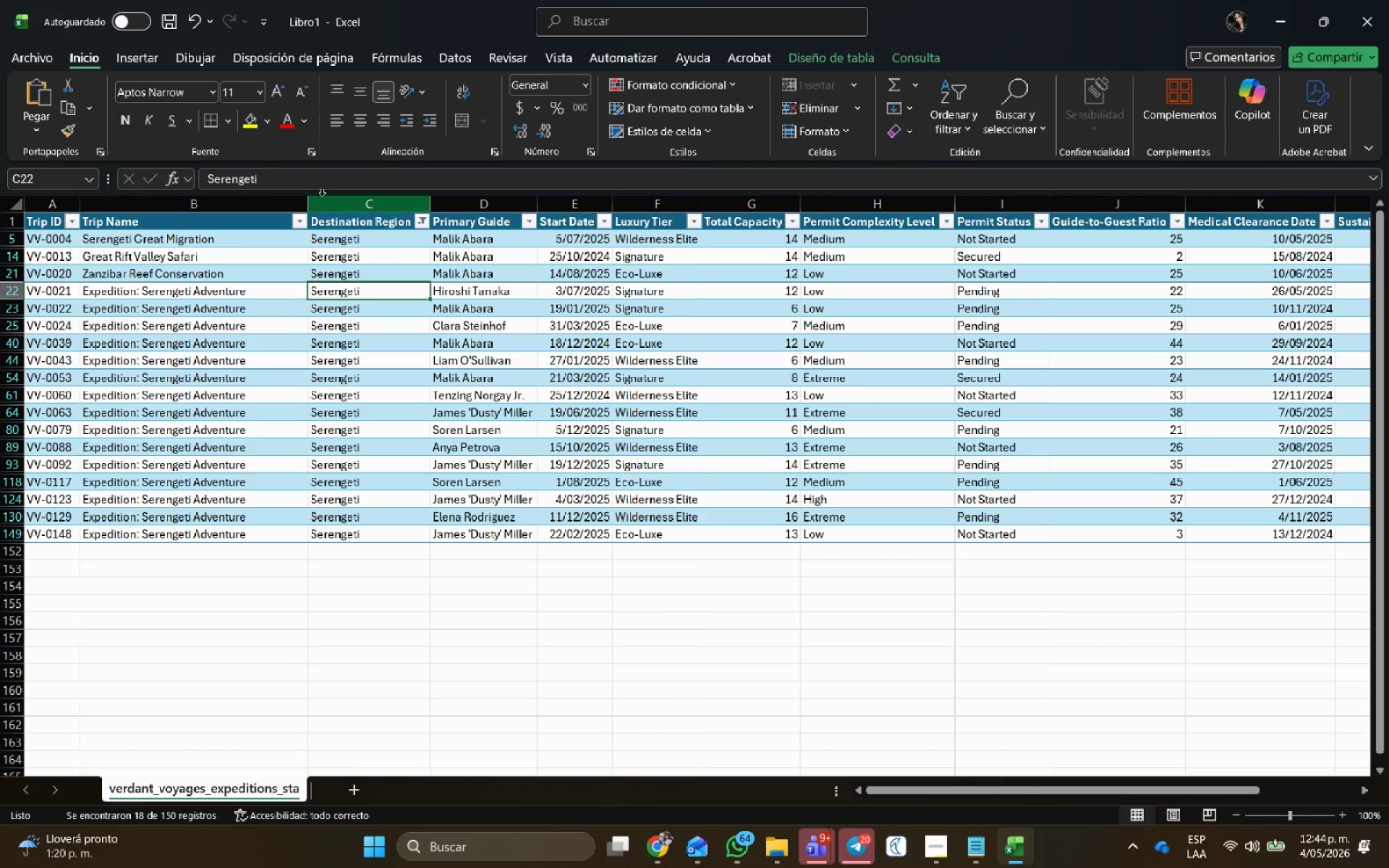 
left_click_drag(start_coordinate=[297, 190], to_coordinate=[51, 168])